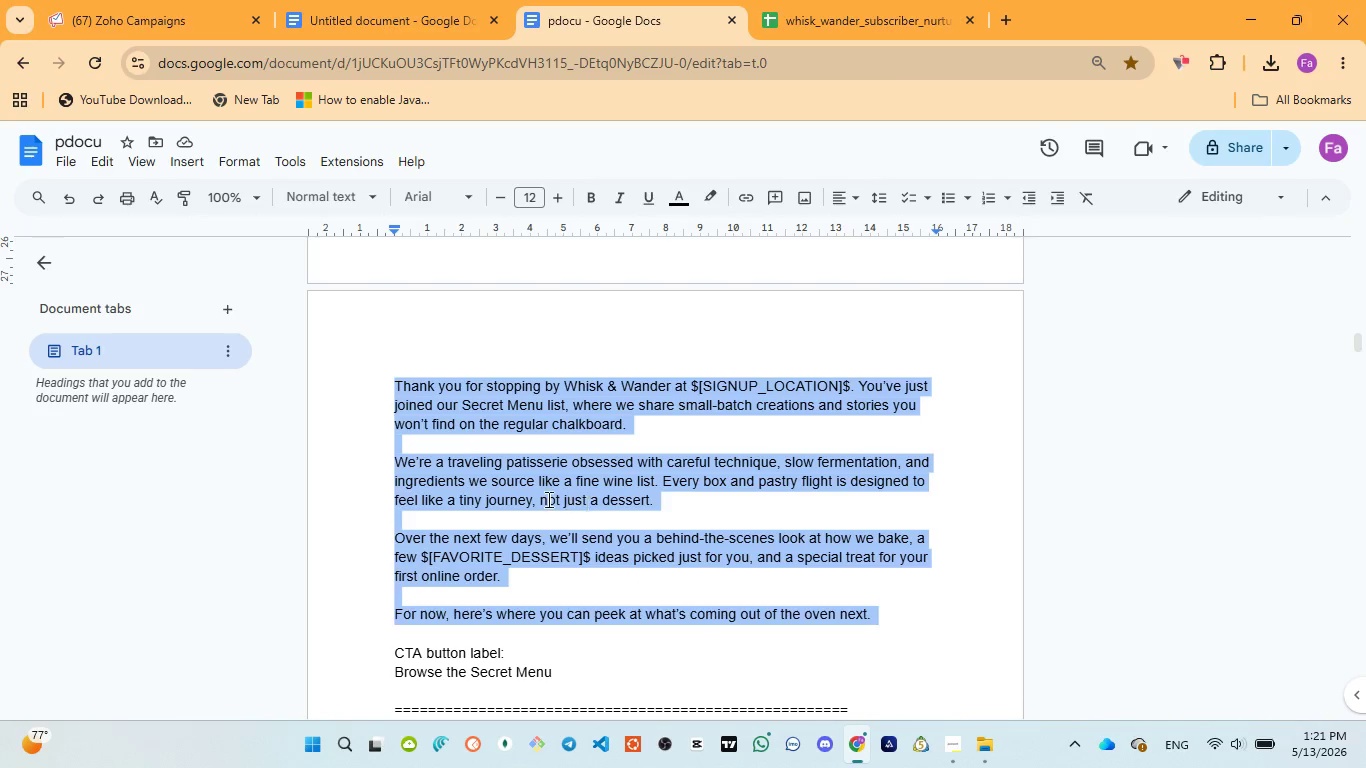 
wait(10.44)
 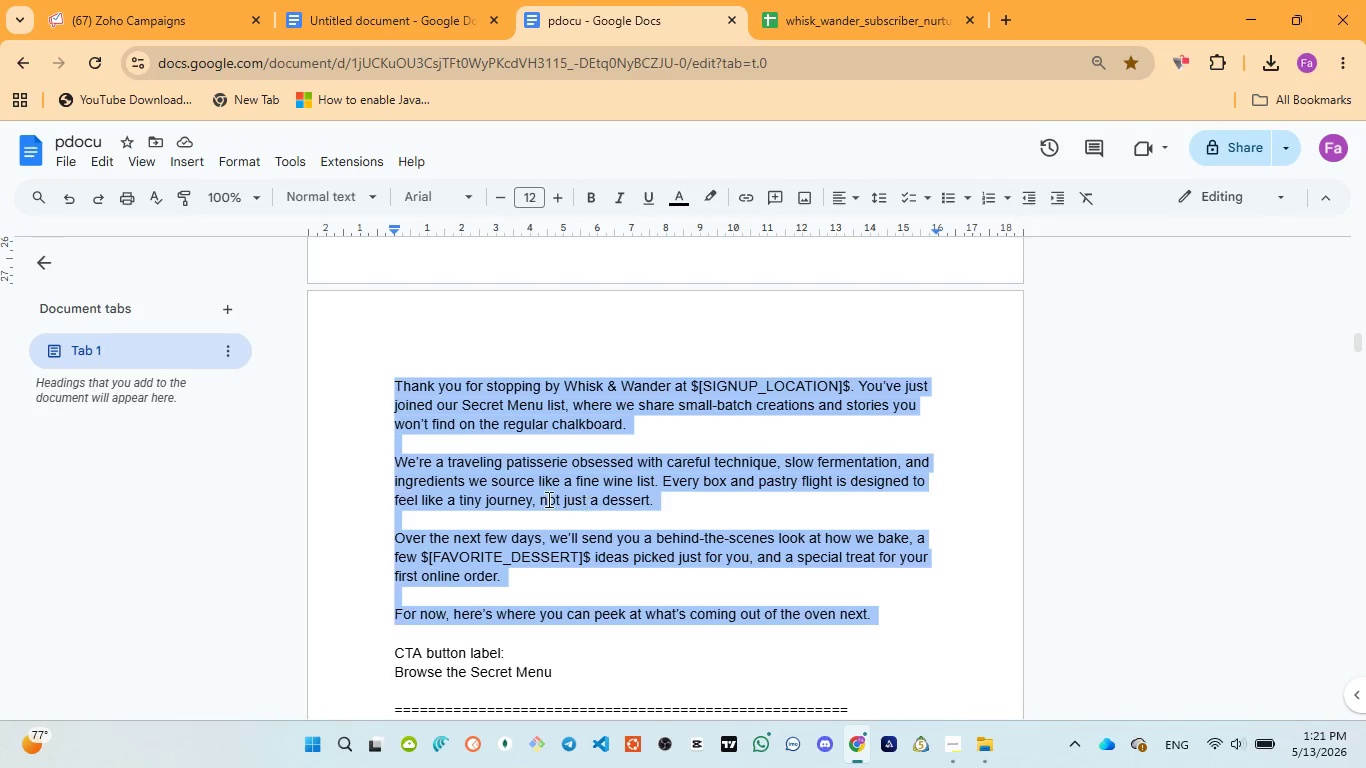 
left_click([131, 25])
 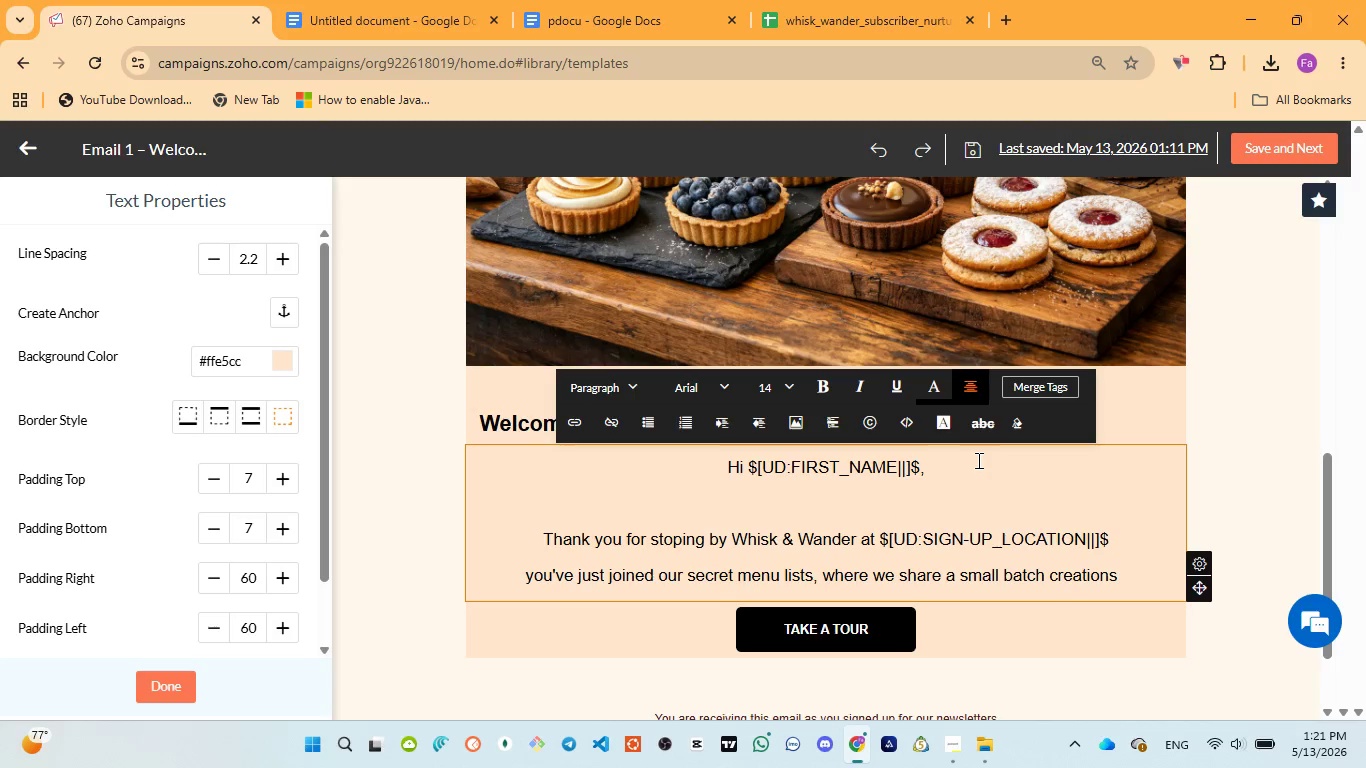 
type(and stories )
 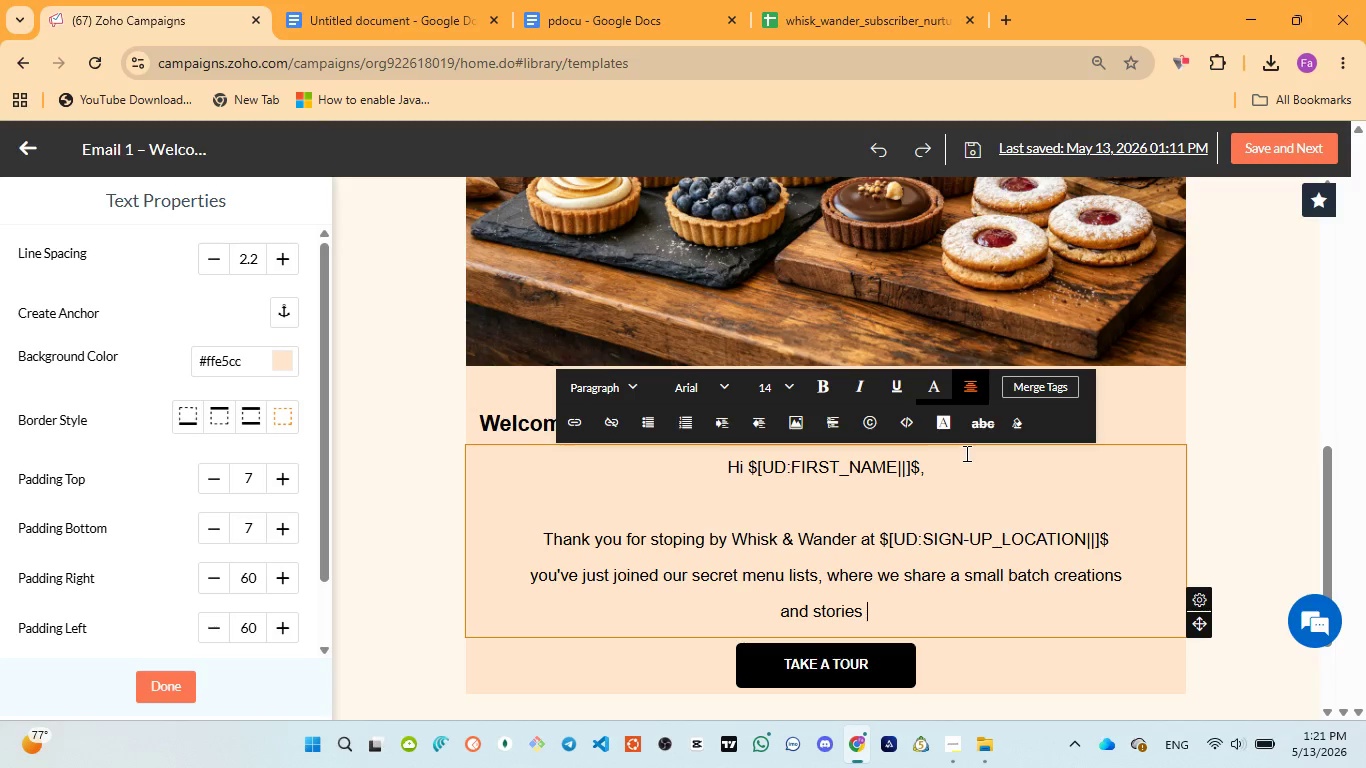 
left_click([564, 26])
 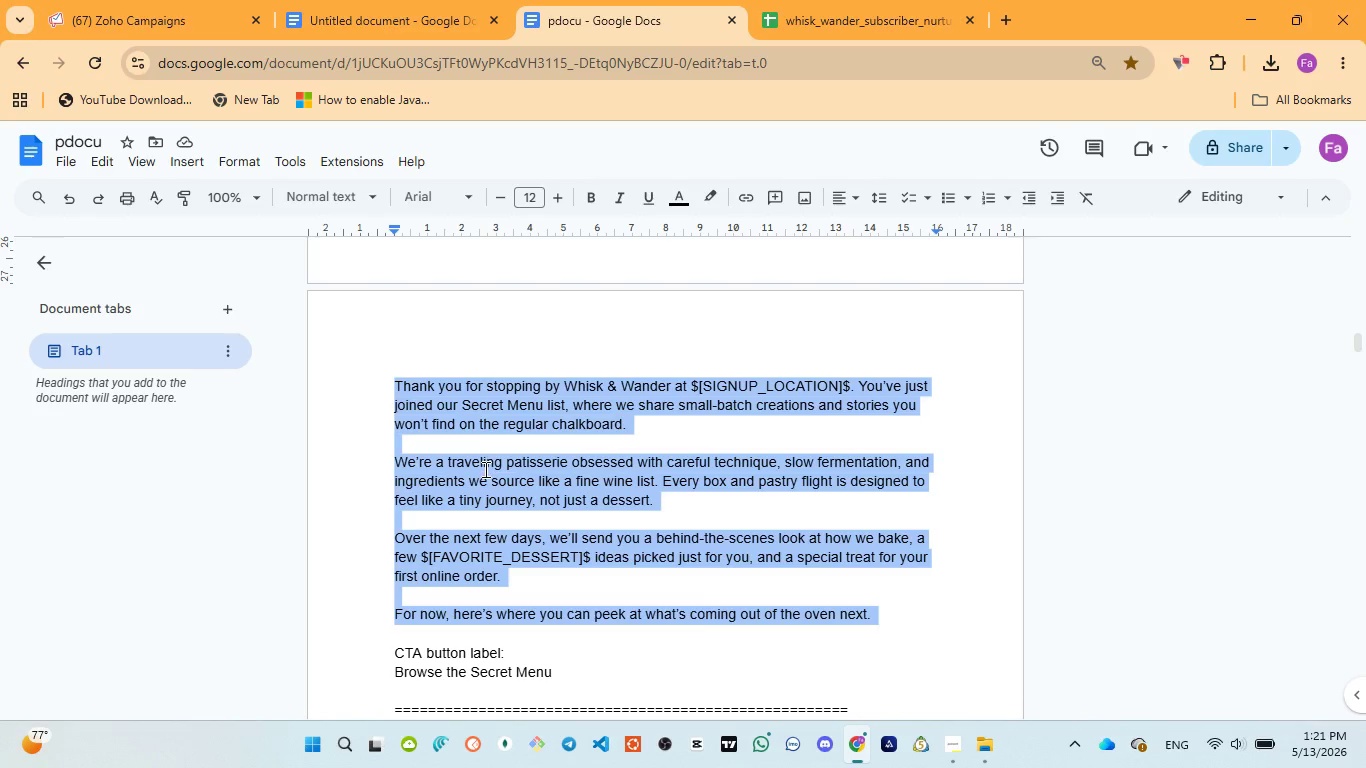 
wait(8.17)
 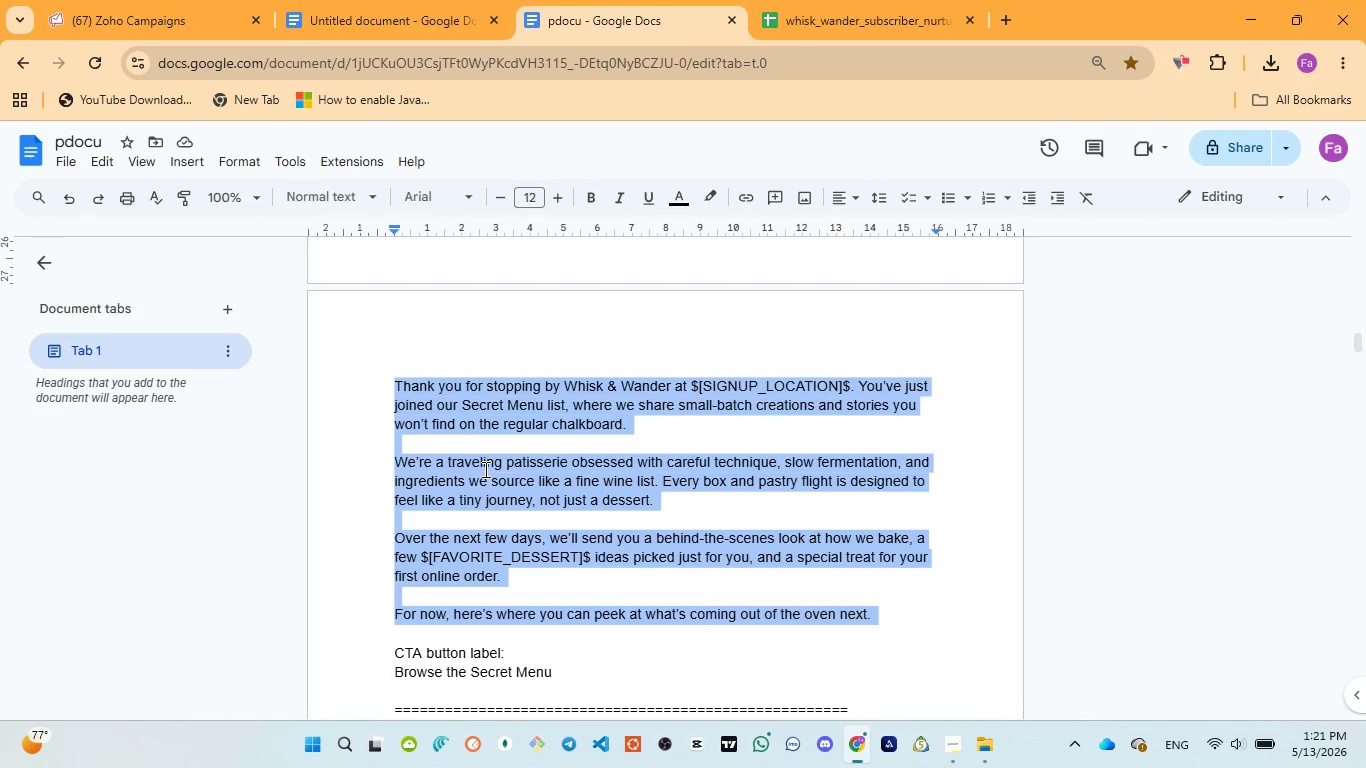 
left_click([108, 35])
 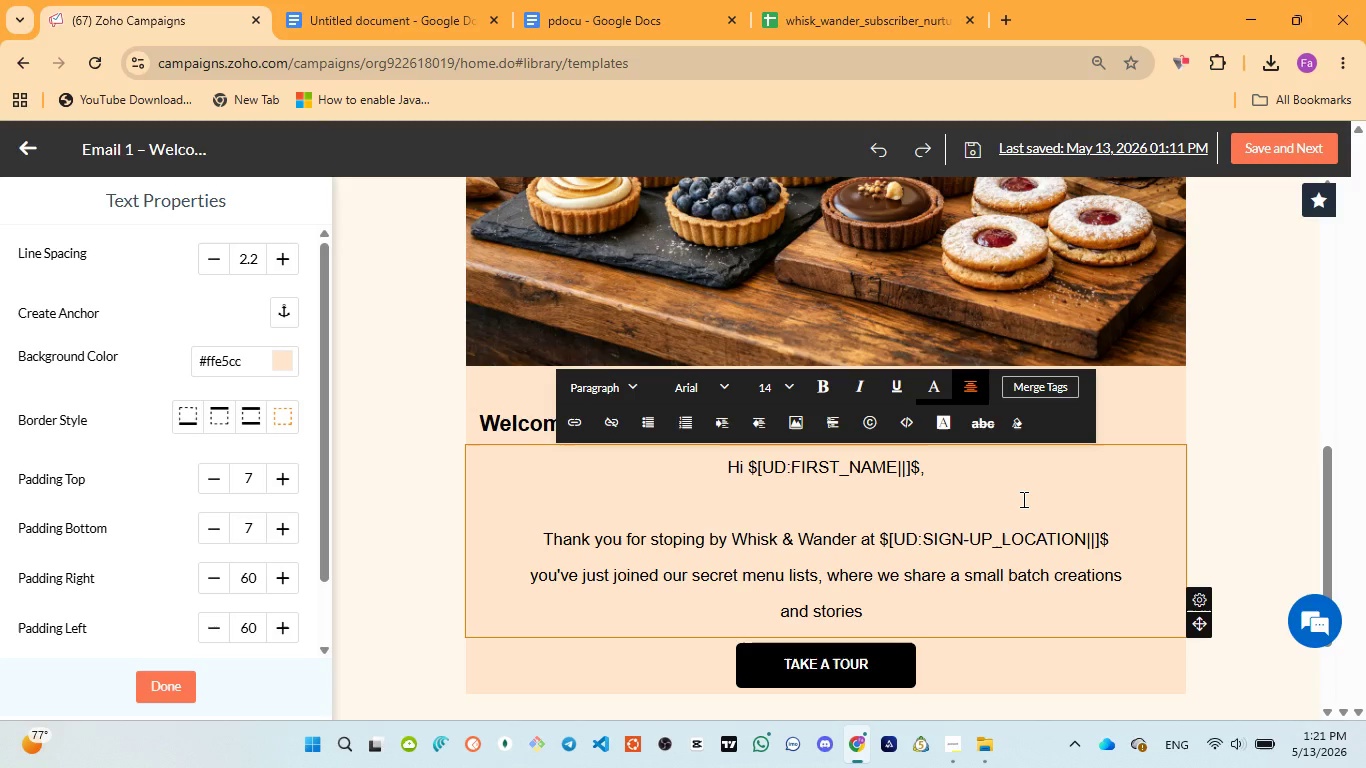 
type(you won't )
 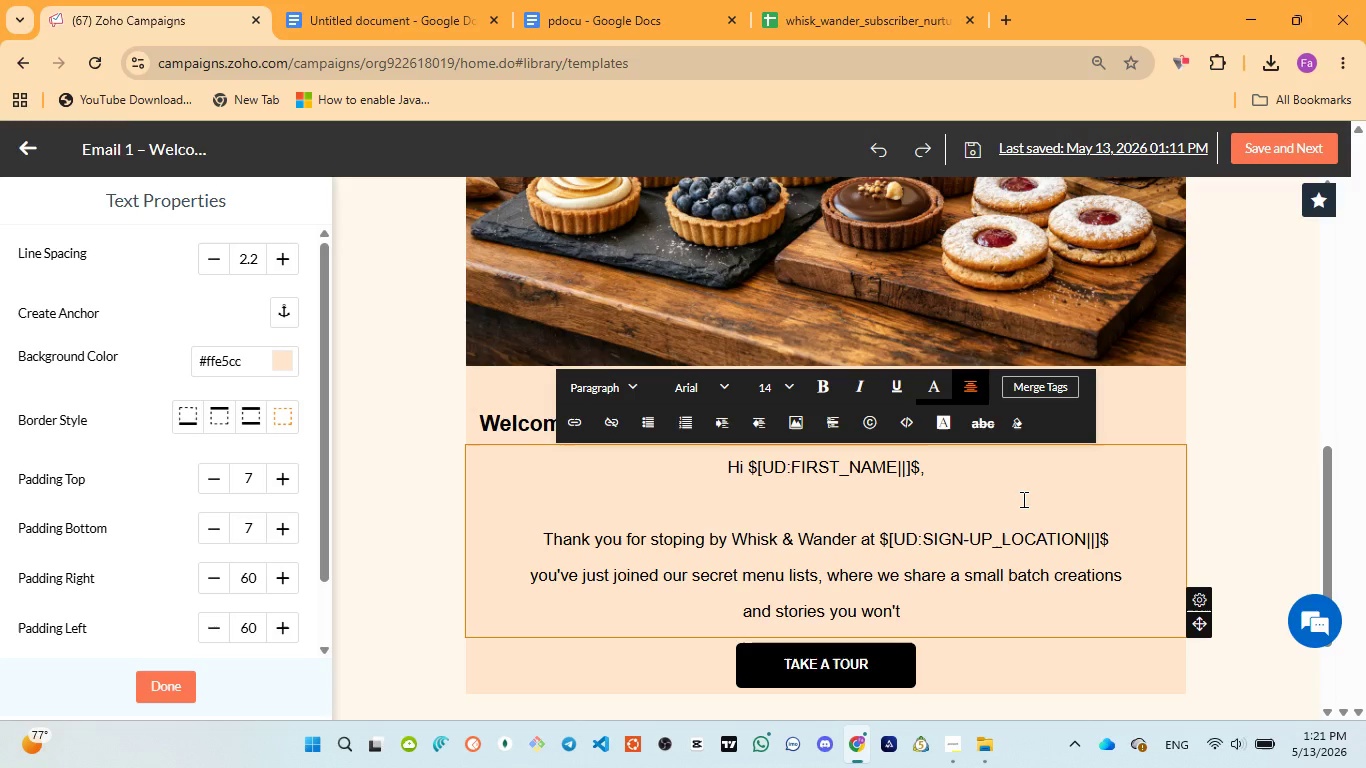 
wait(8.91)
 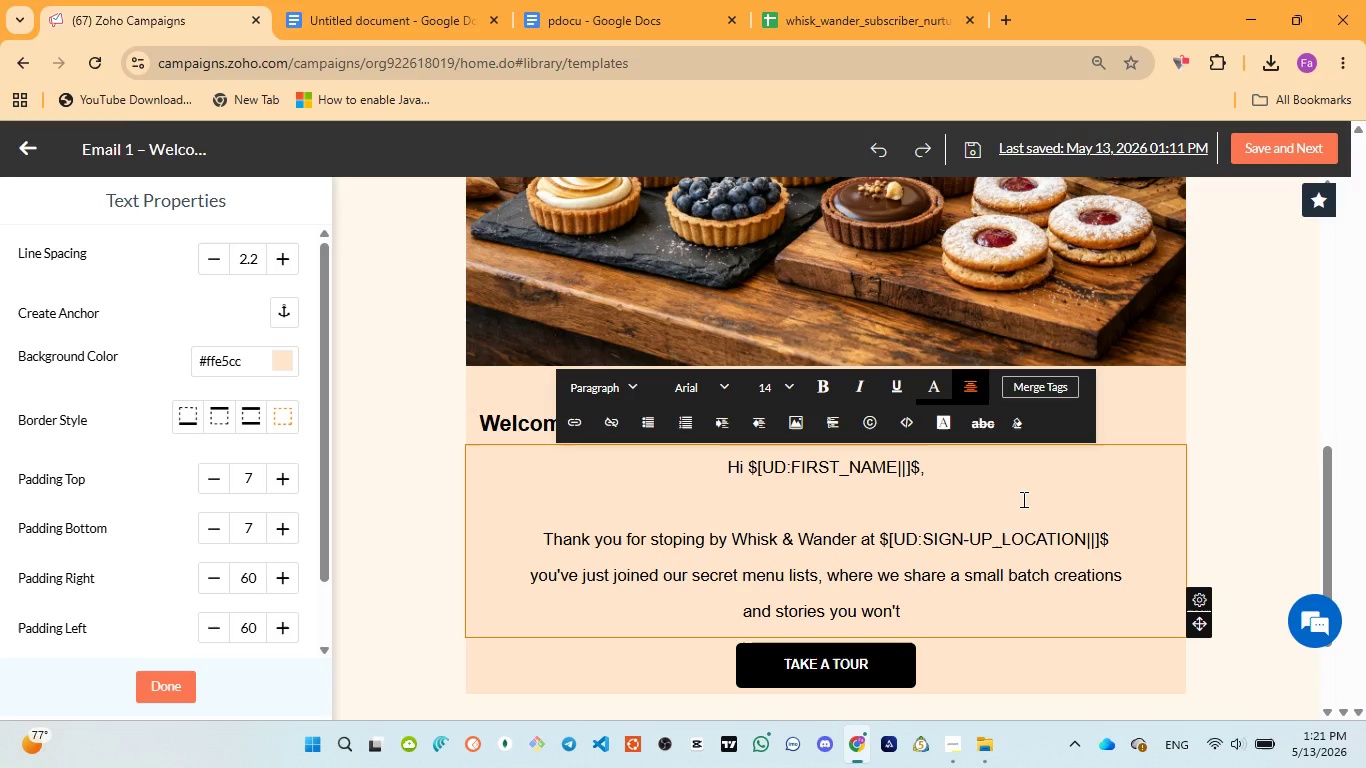 
type(find on )
 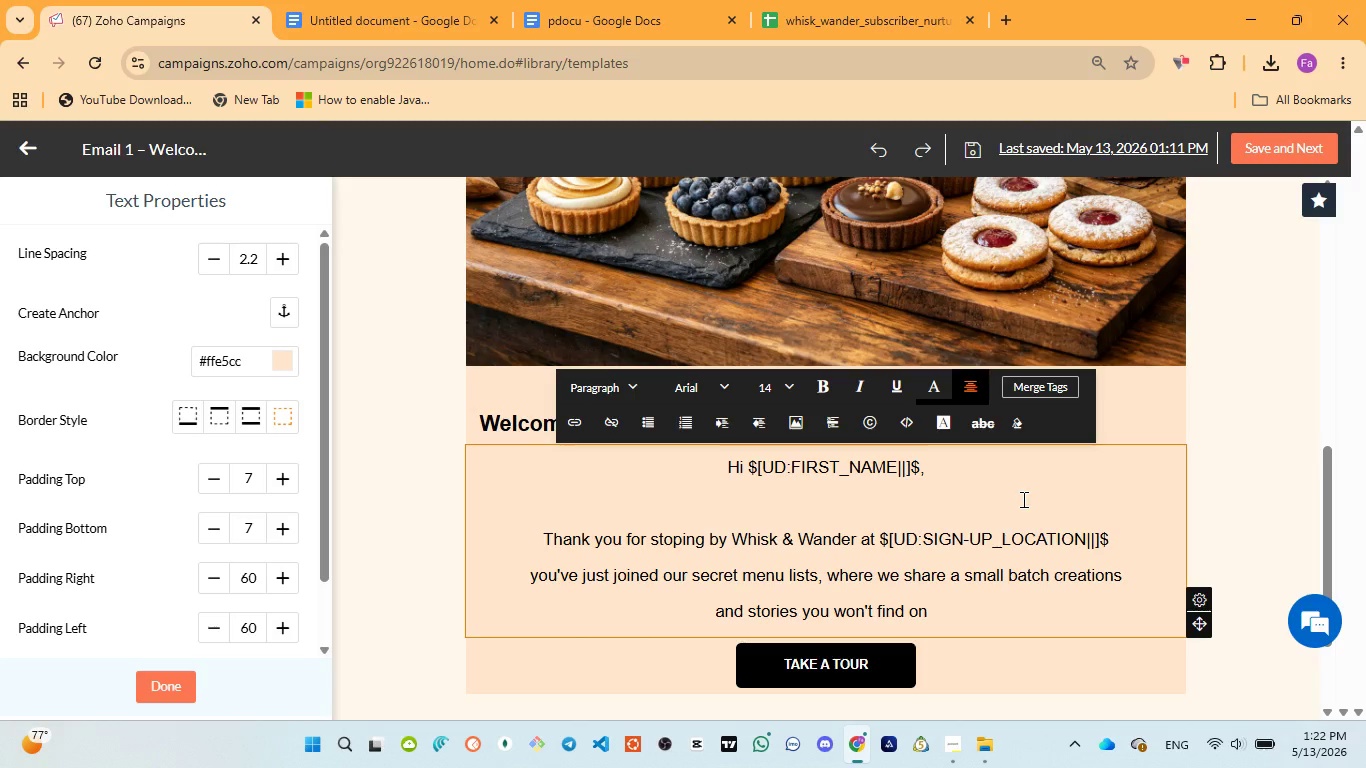 
wait(23.69)
 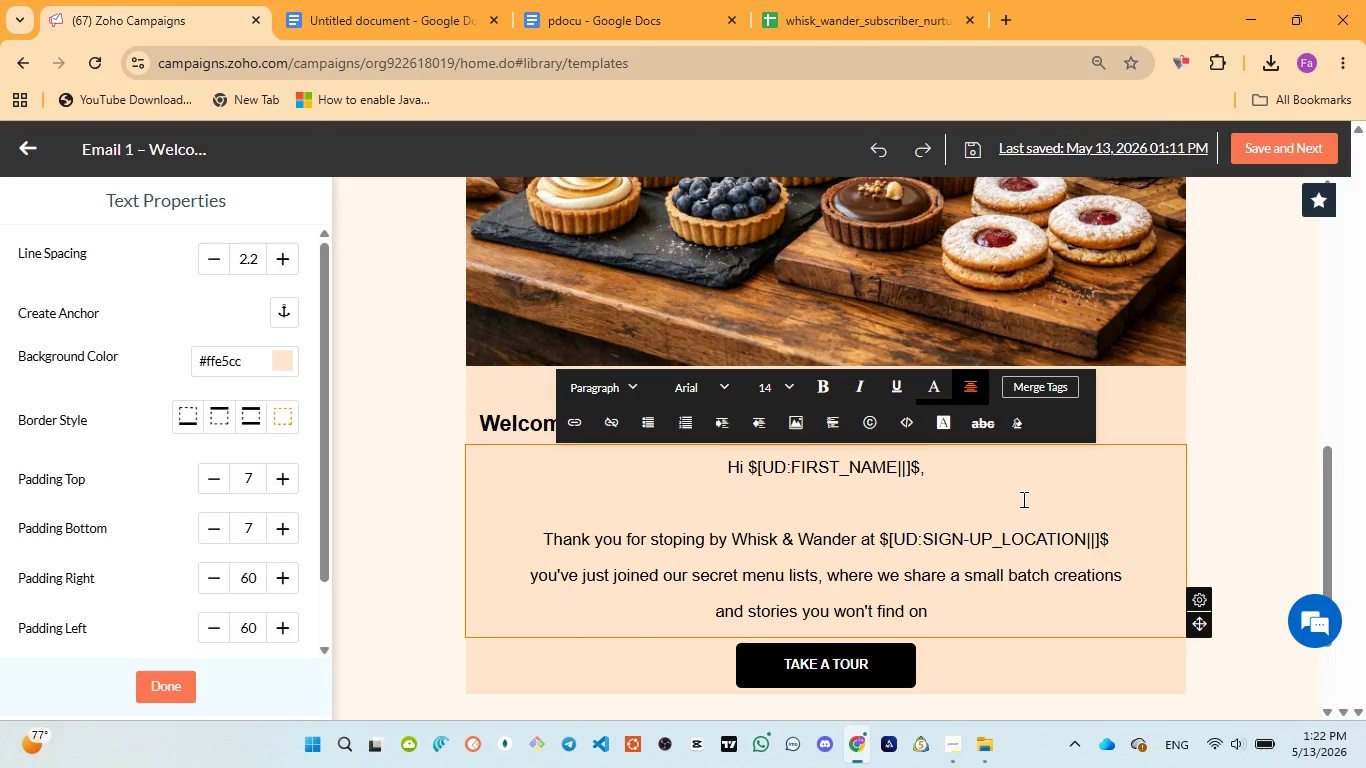 
left_click([580, 27])
 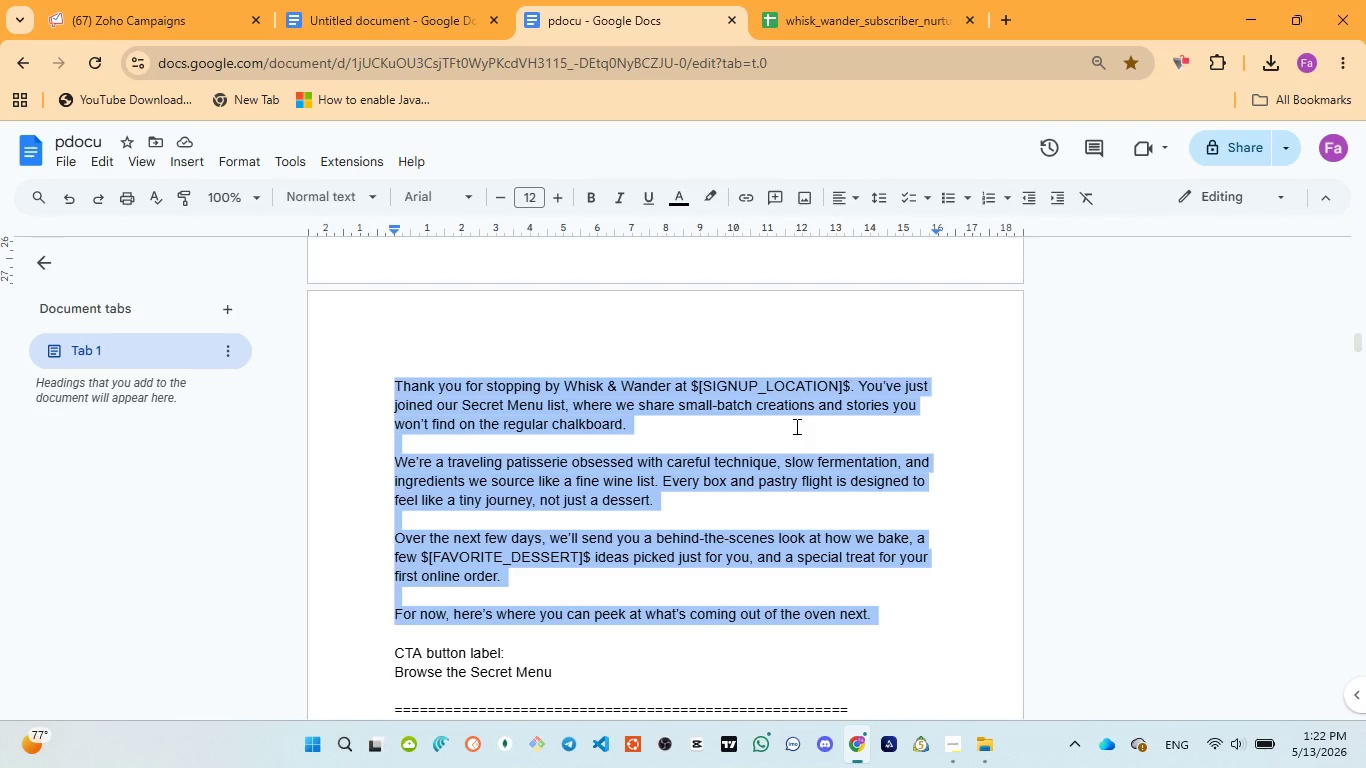 
wait(12.12)
 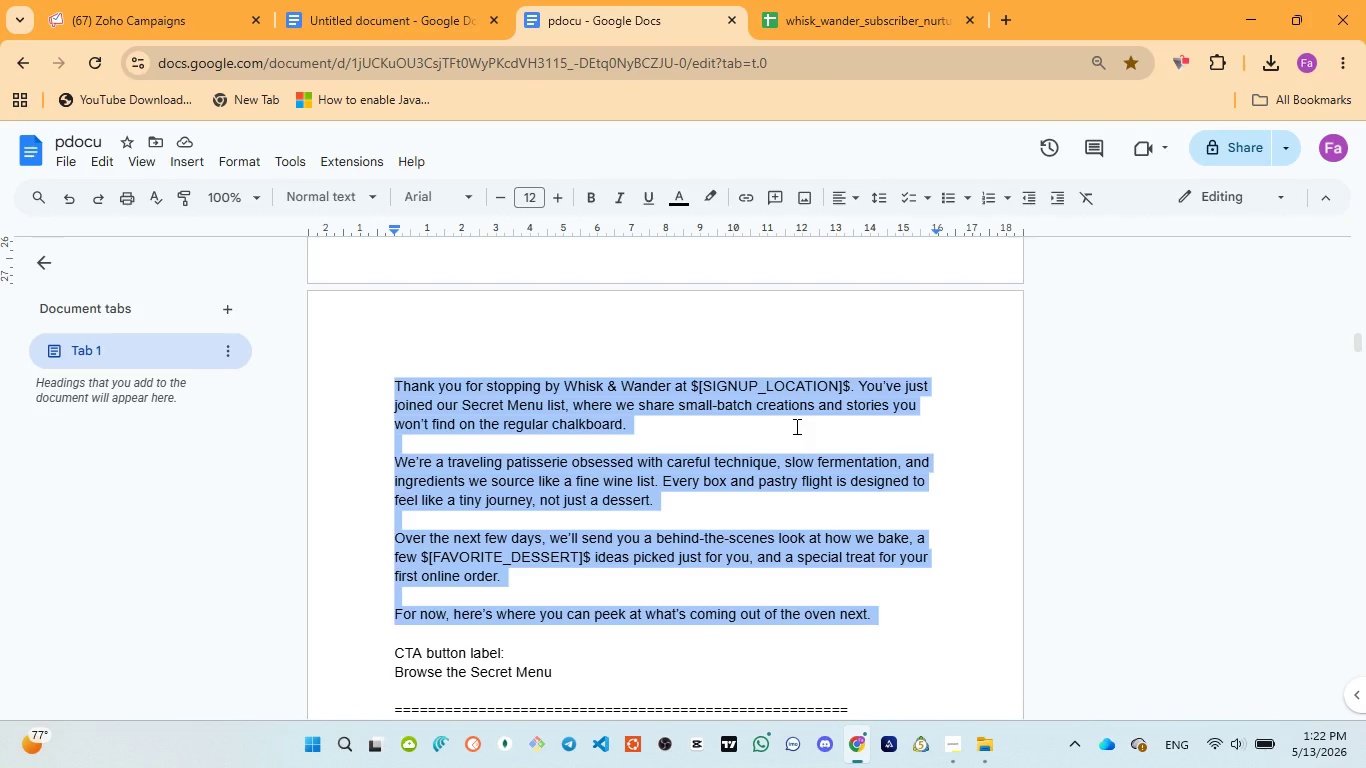 
left_click([161, 28])
 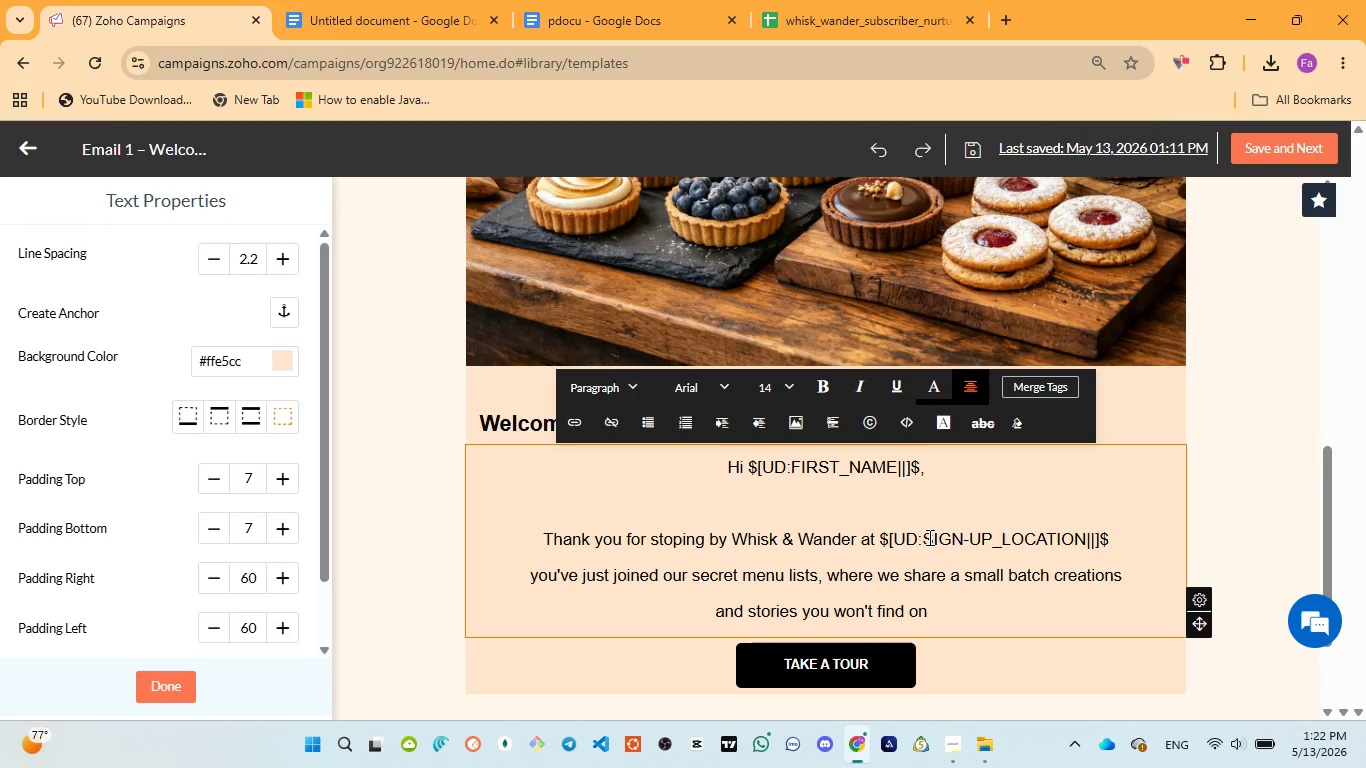 
type(the regular checkboard.)
 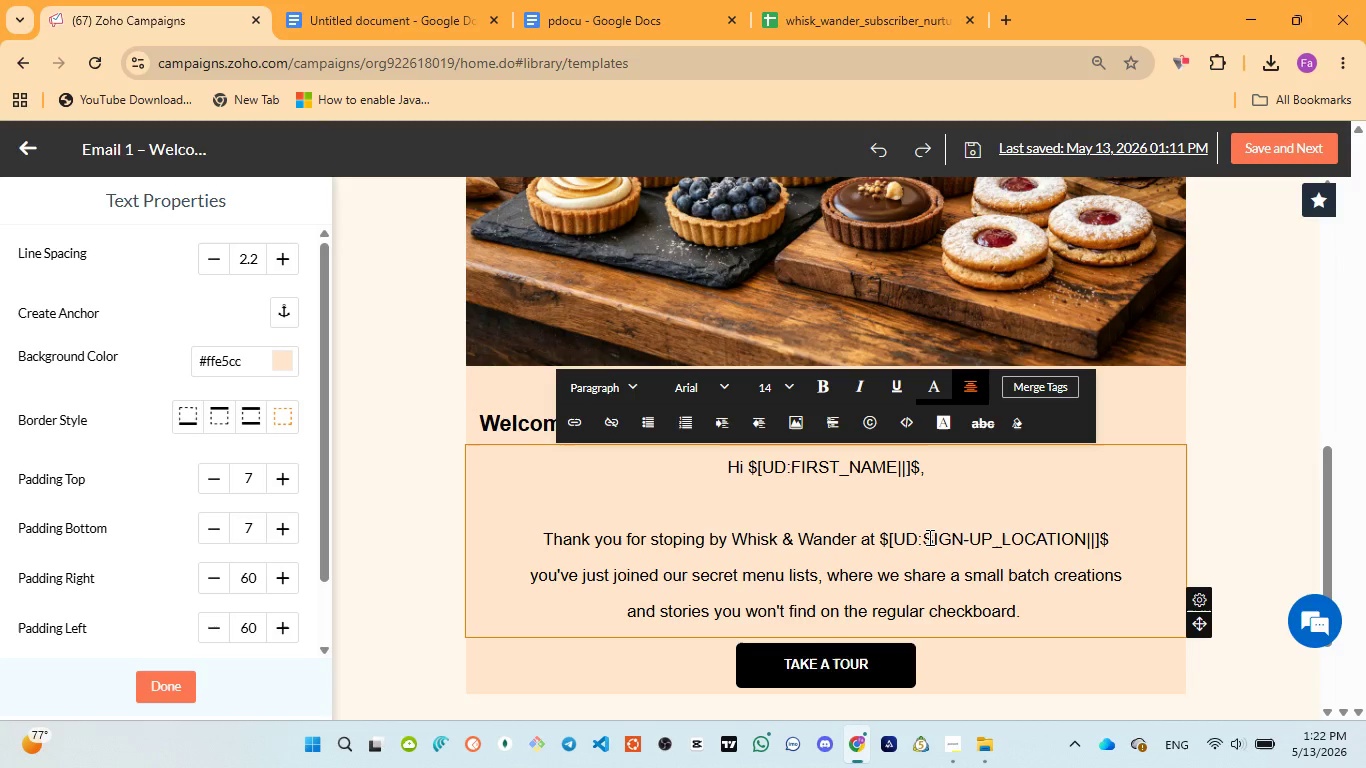 
key(Enter)
 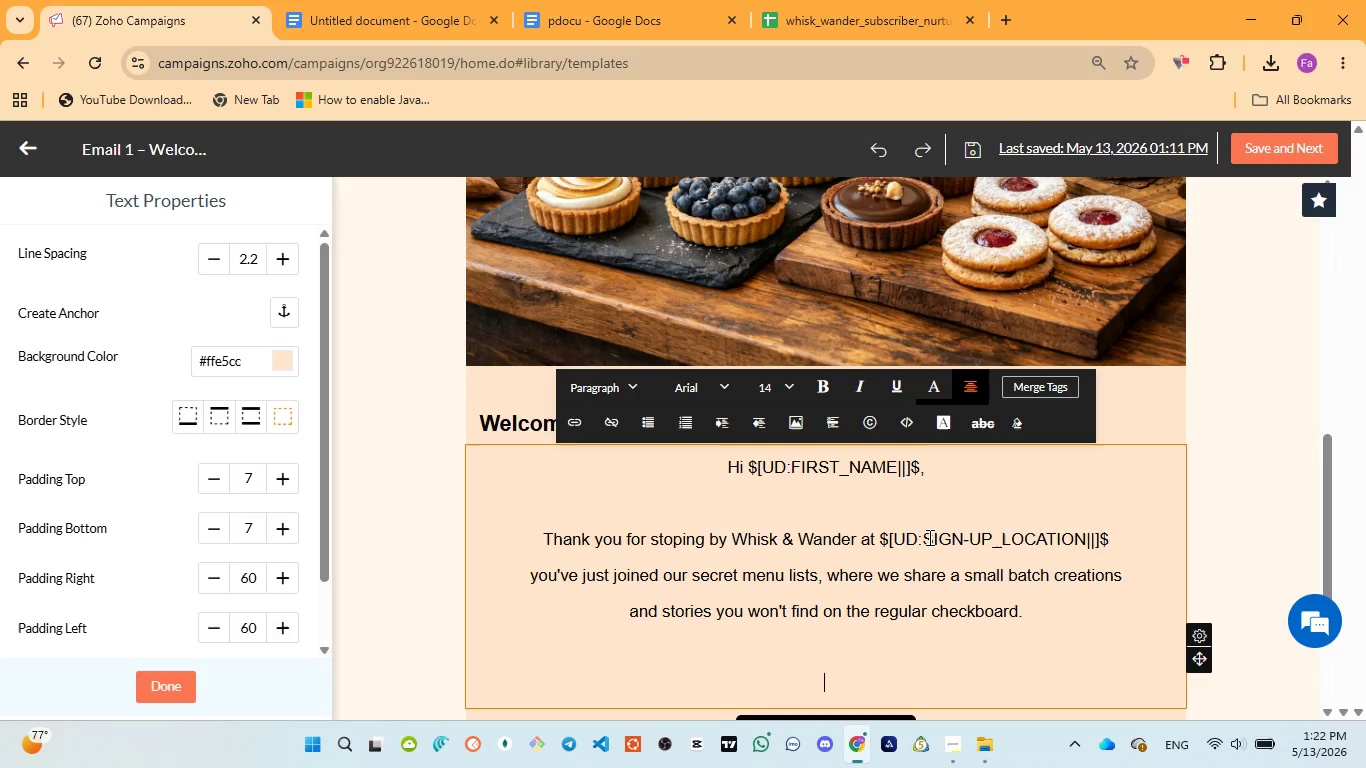 
key(Enter)
 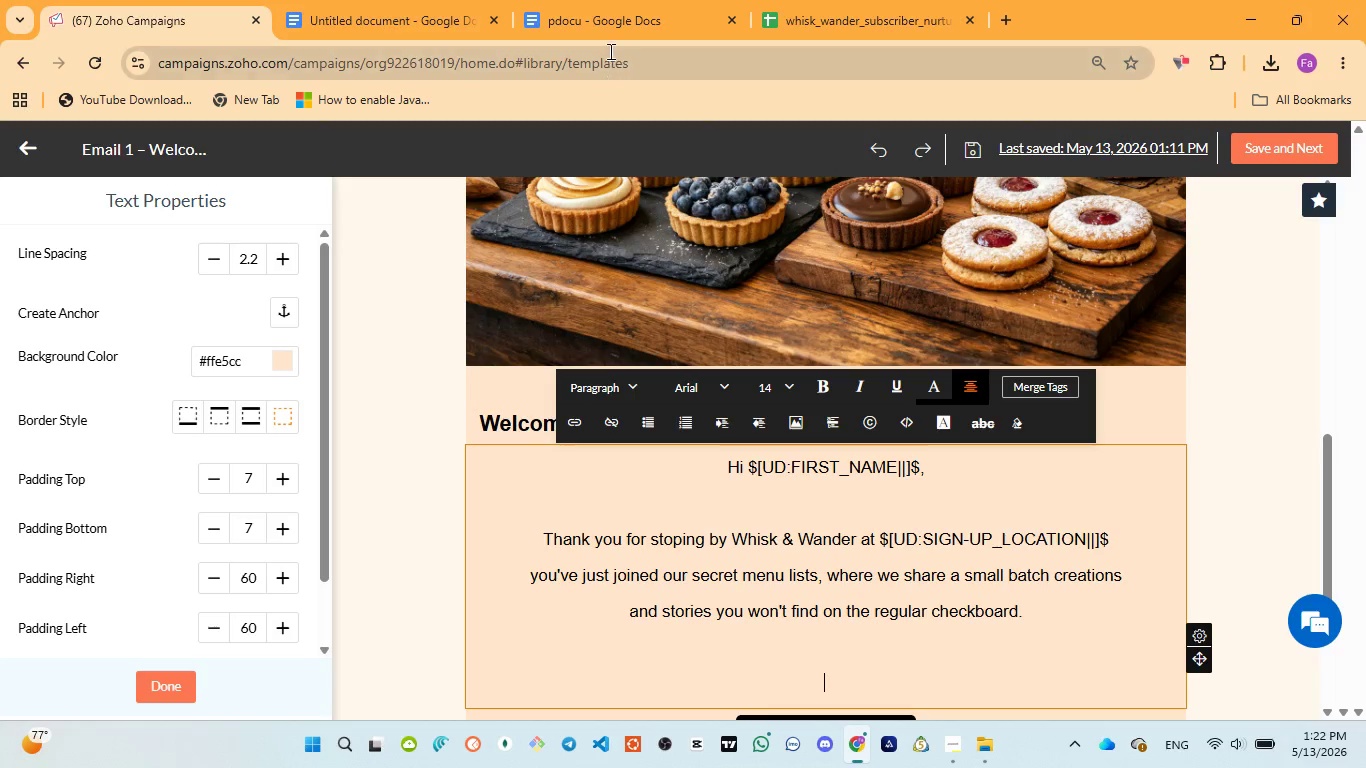 
left_click([601, 24])
 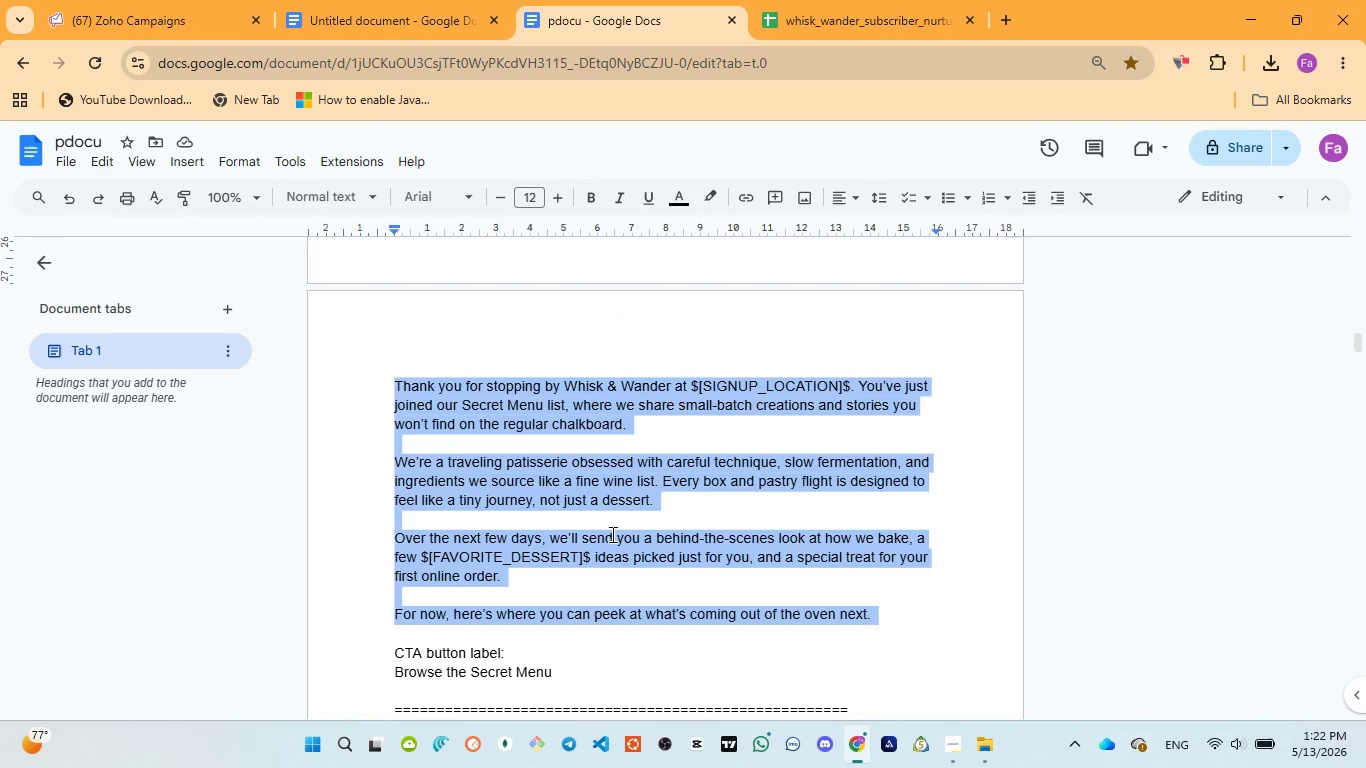 
scroll: coordinate [611, 535], scroll_direction: down, amount: 1.0
 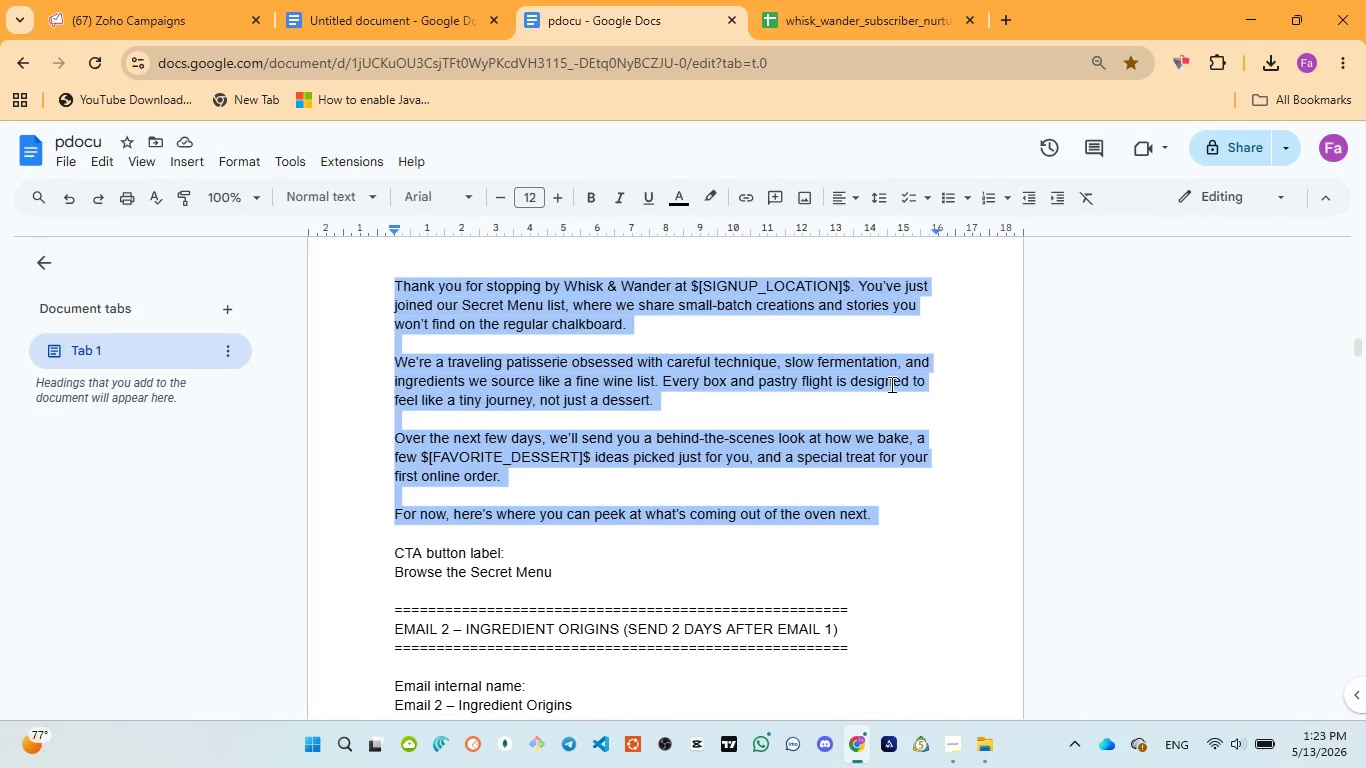 
wait(7.12)
 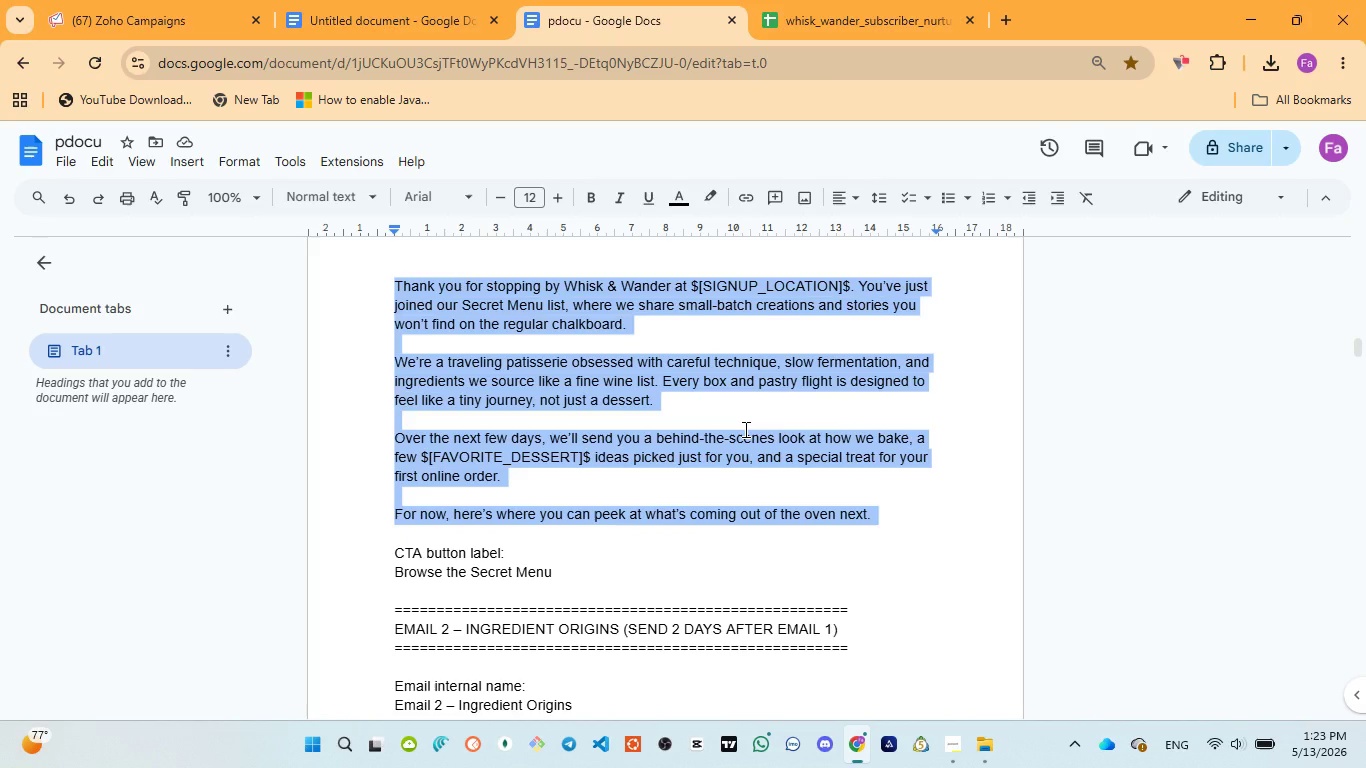 
left_click([173, 29])
 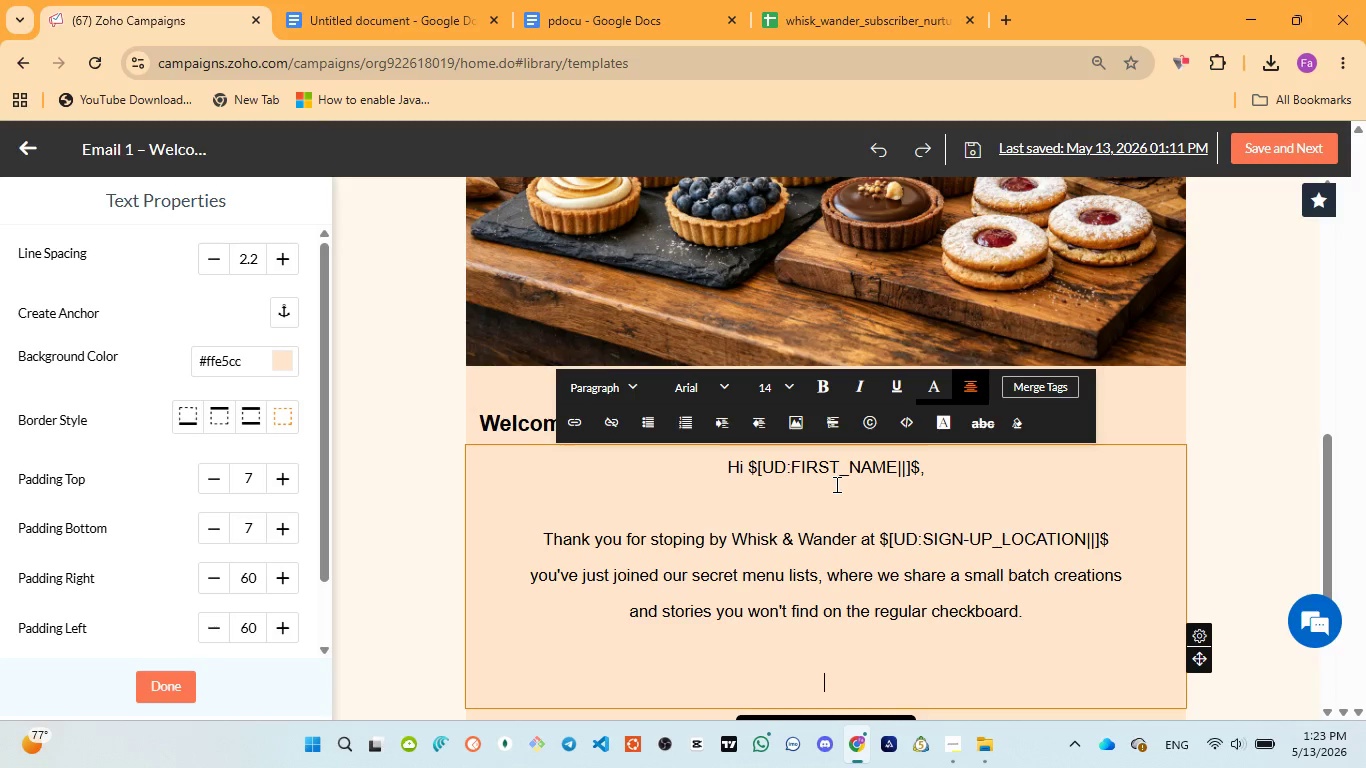 
type(We're a traveling )
 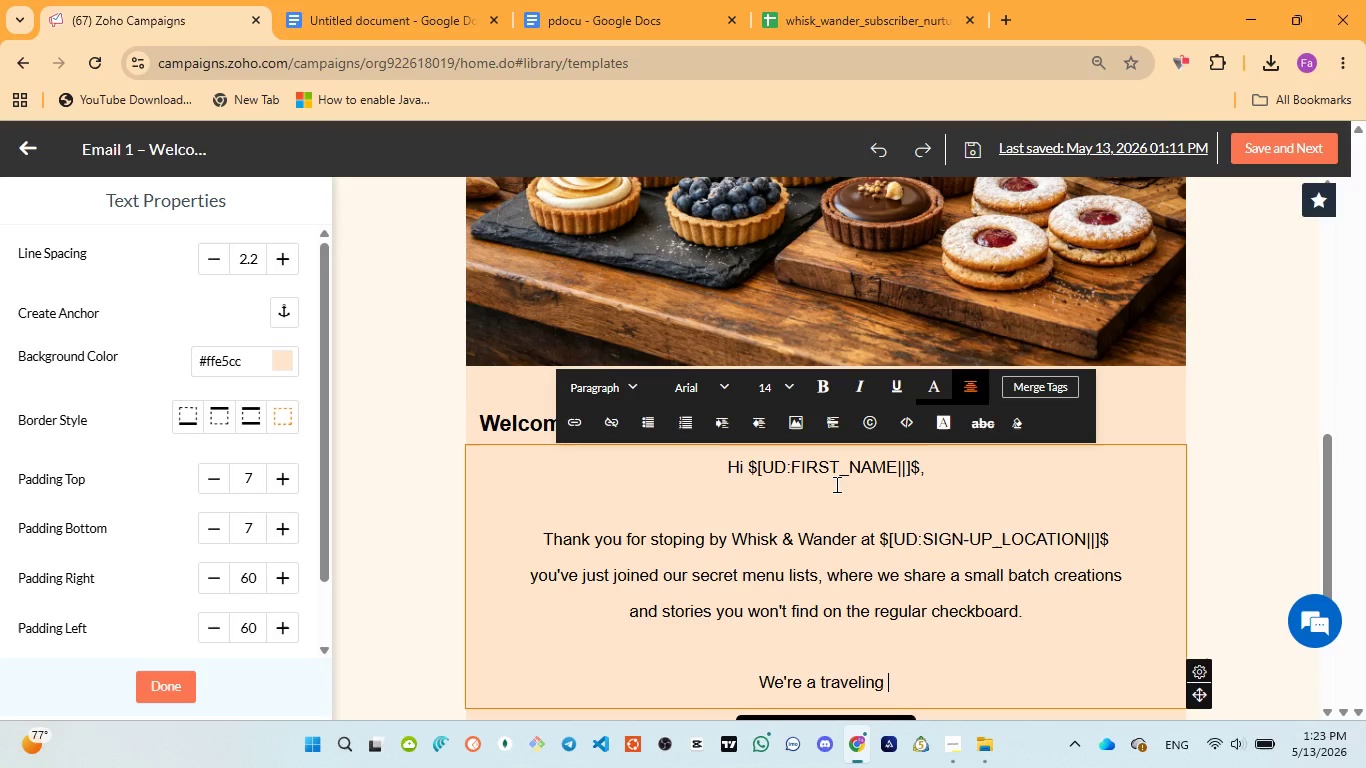 
wait(9.31)
 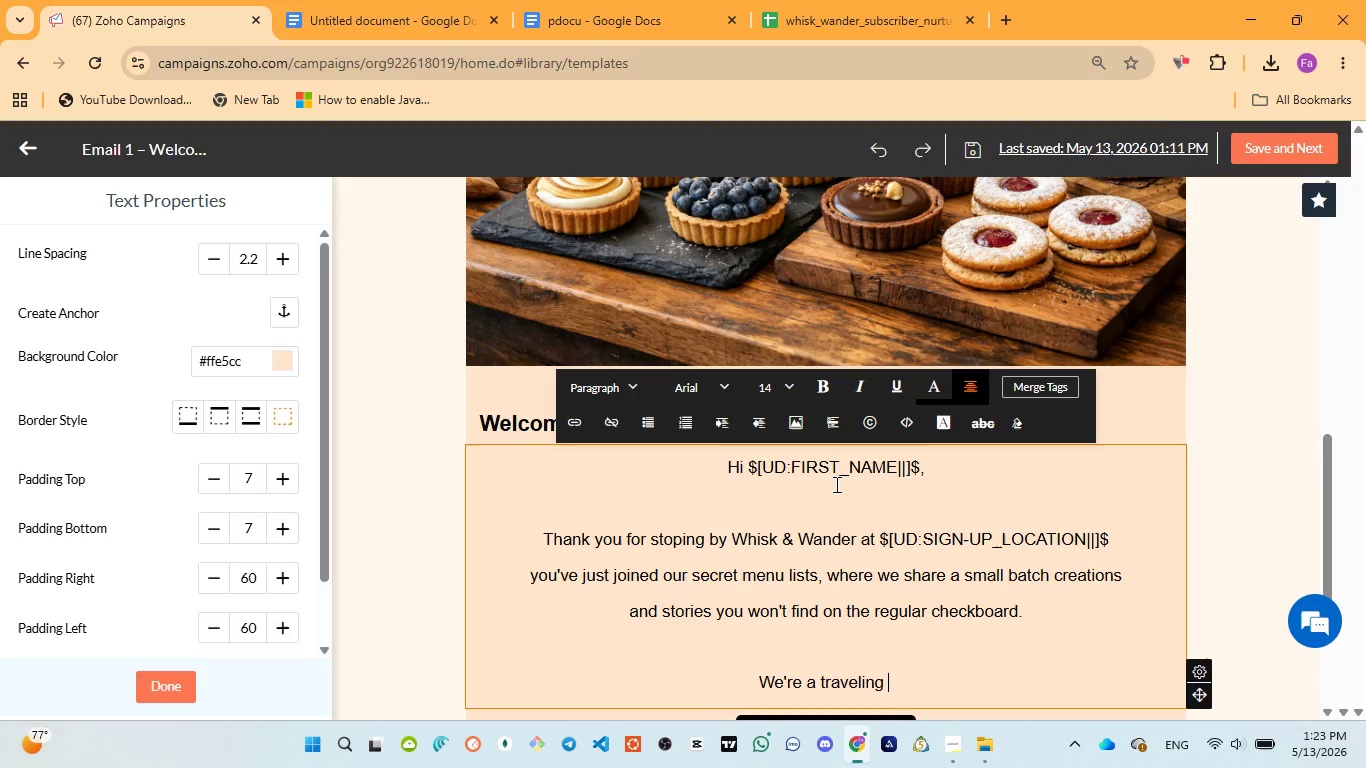 
left_click([649, 26])
 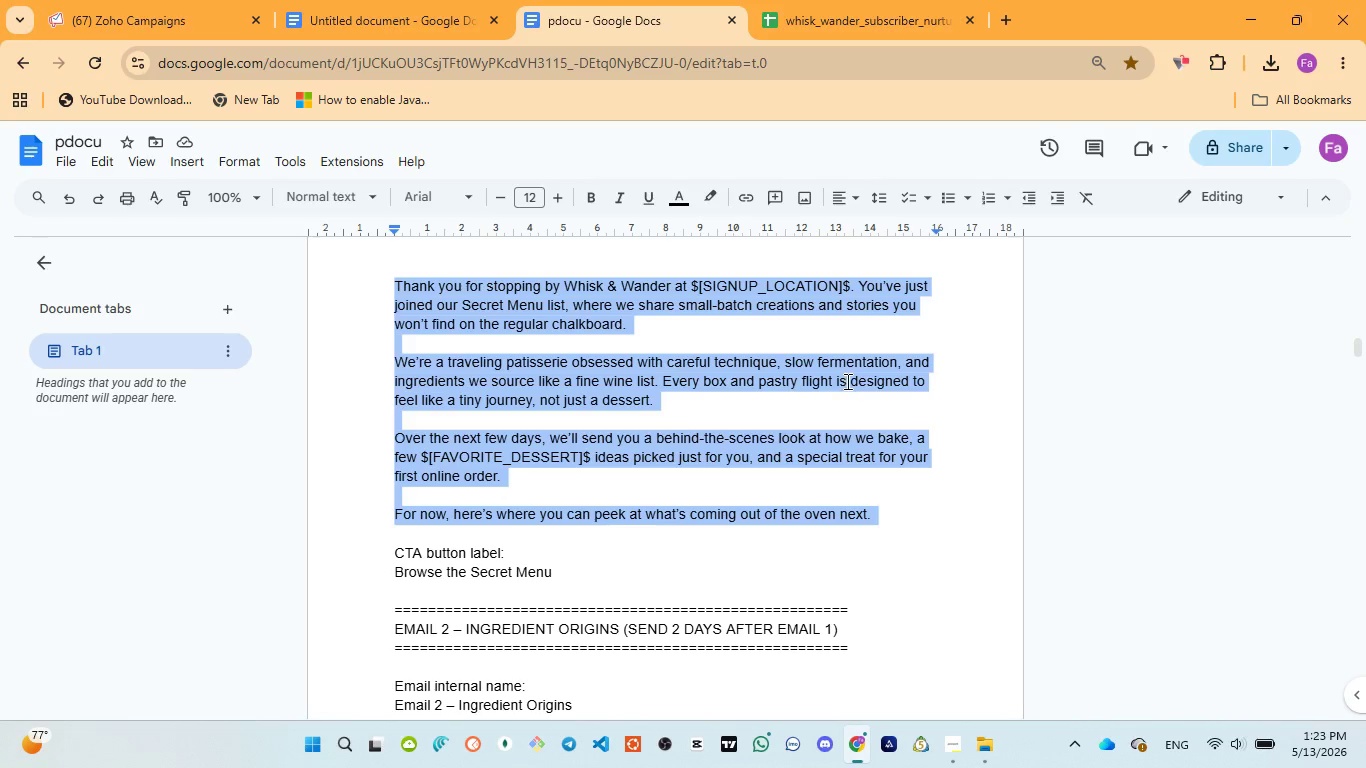 
wait(7.33)
 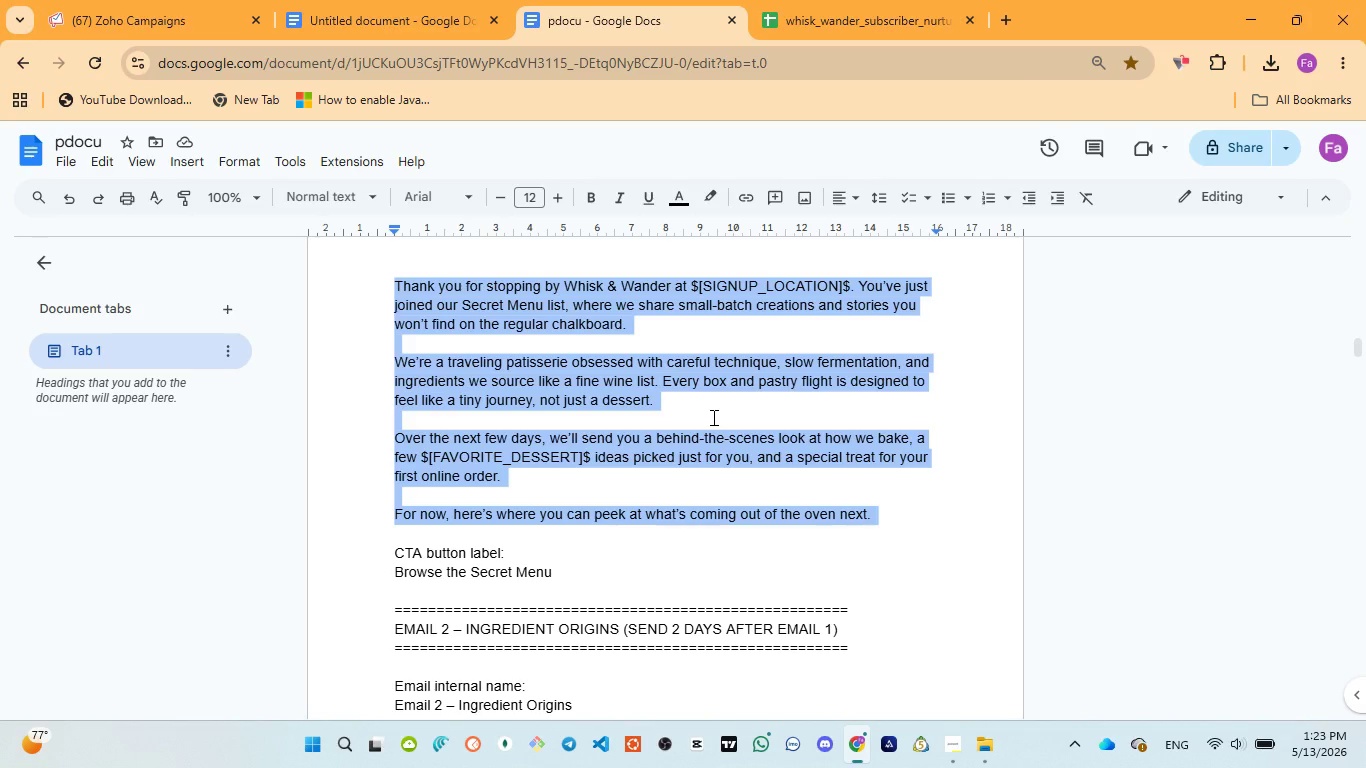 
left_click([103, 18])
 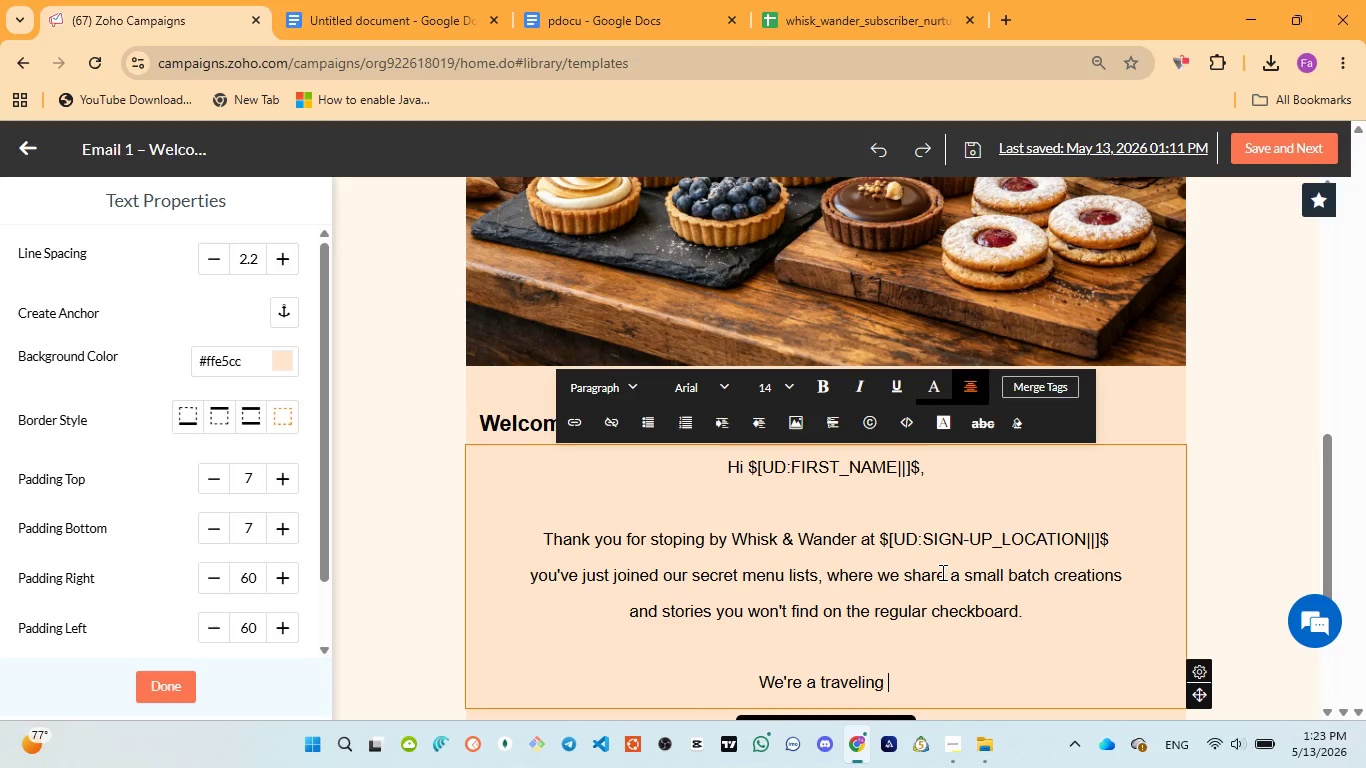 
type(patiserrie obe)
key(Backspace)
type(sessedn)
key(Backspace)
type( )
 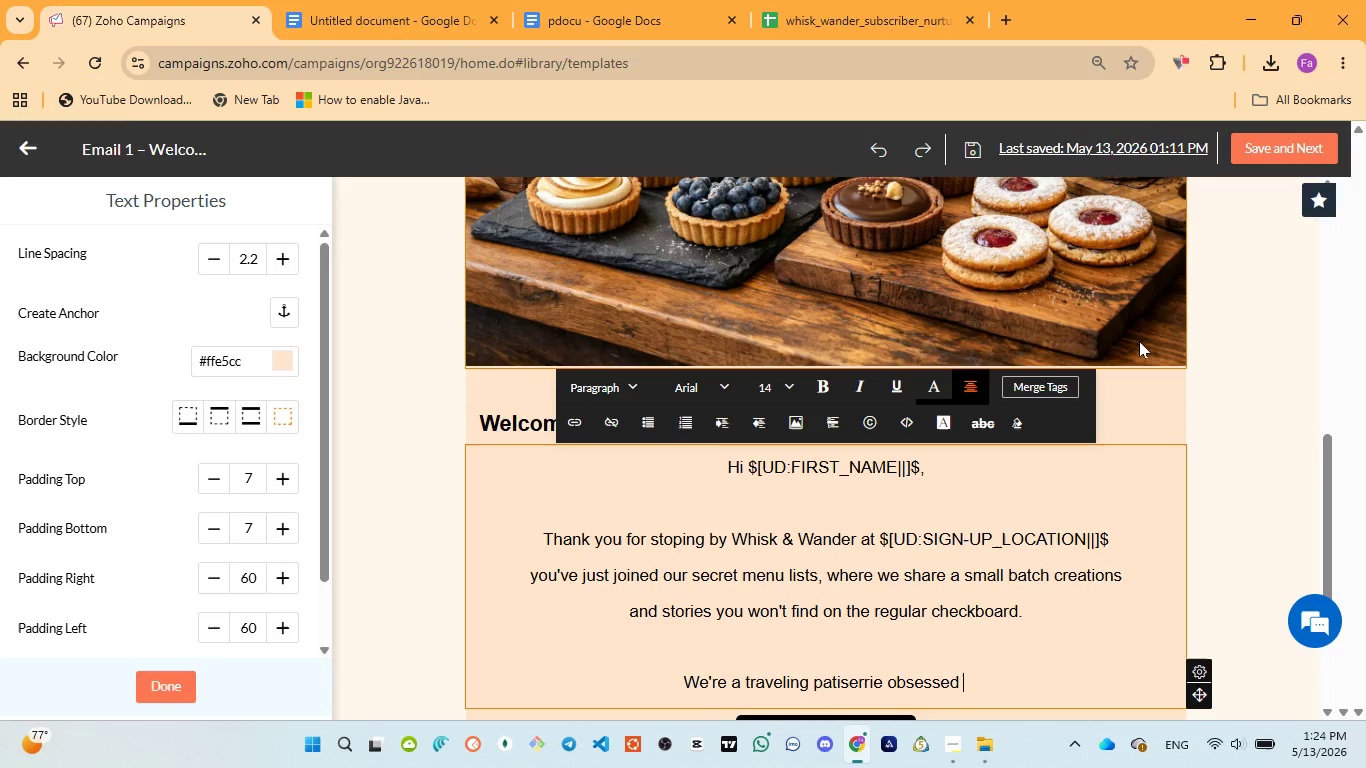 
wait(29.39)
 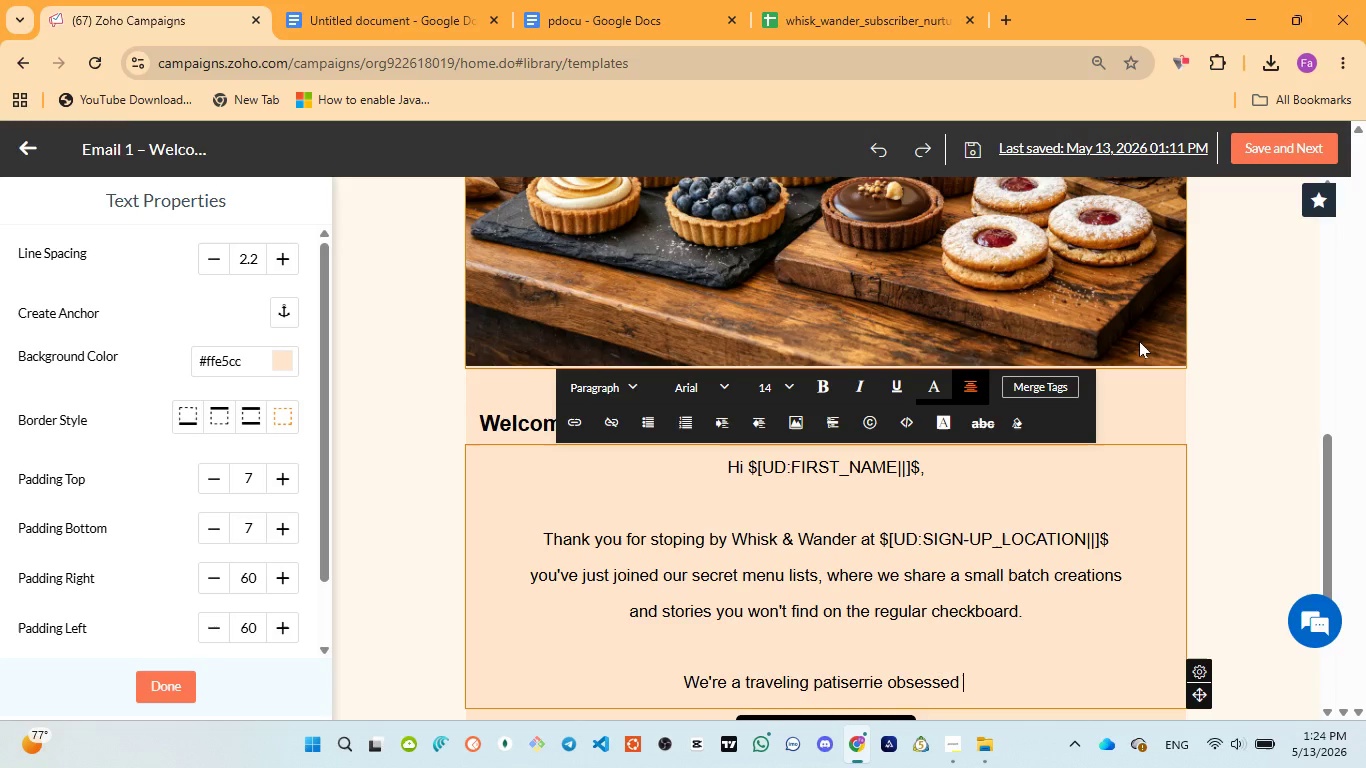 
left_click([581, 31])
 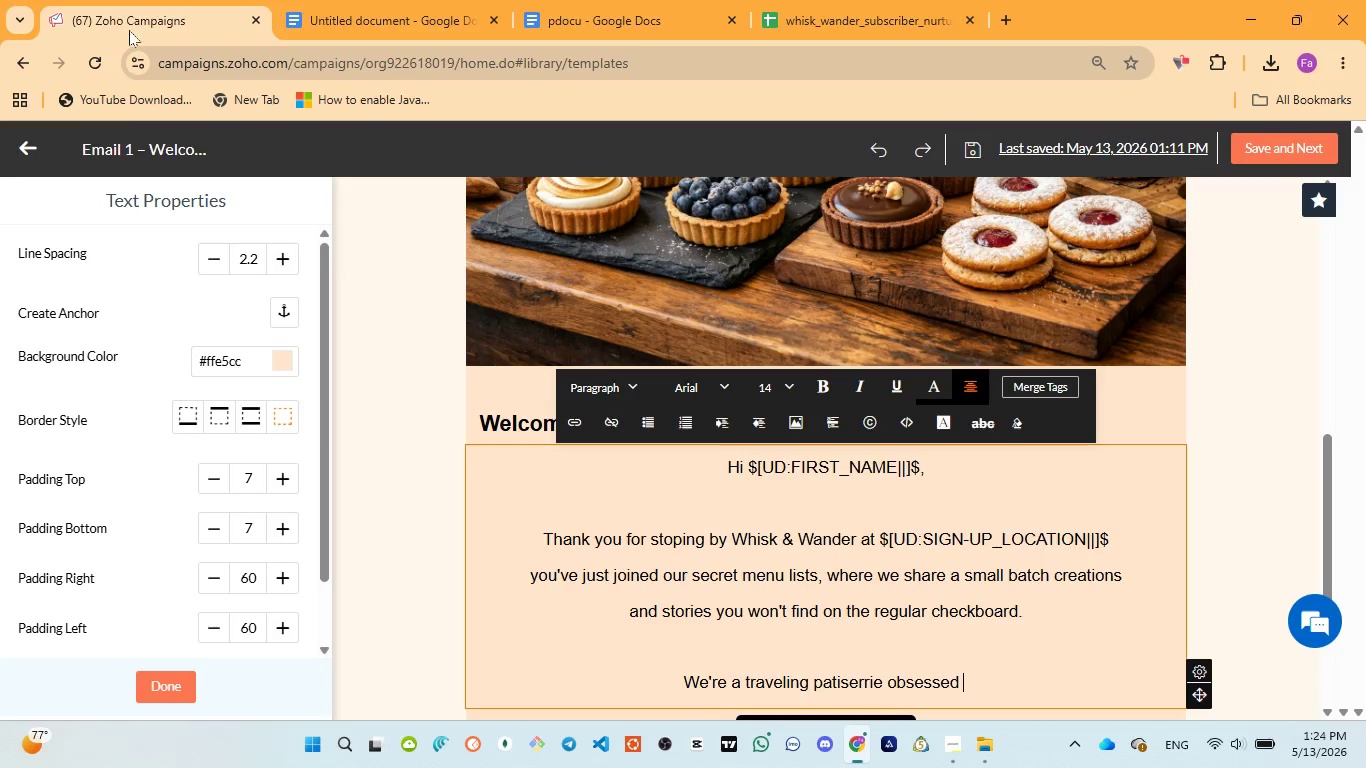 
wait(5.27)
 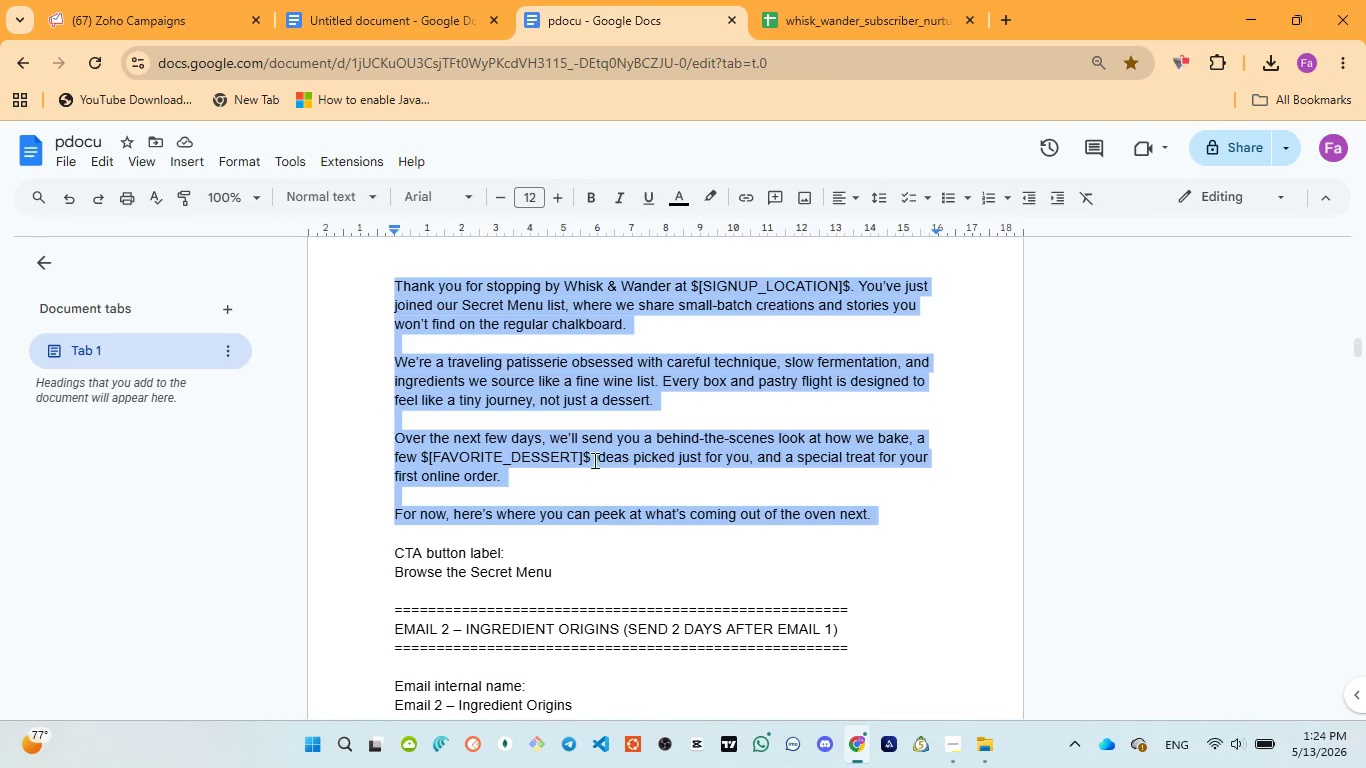 
type(with careful )
 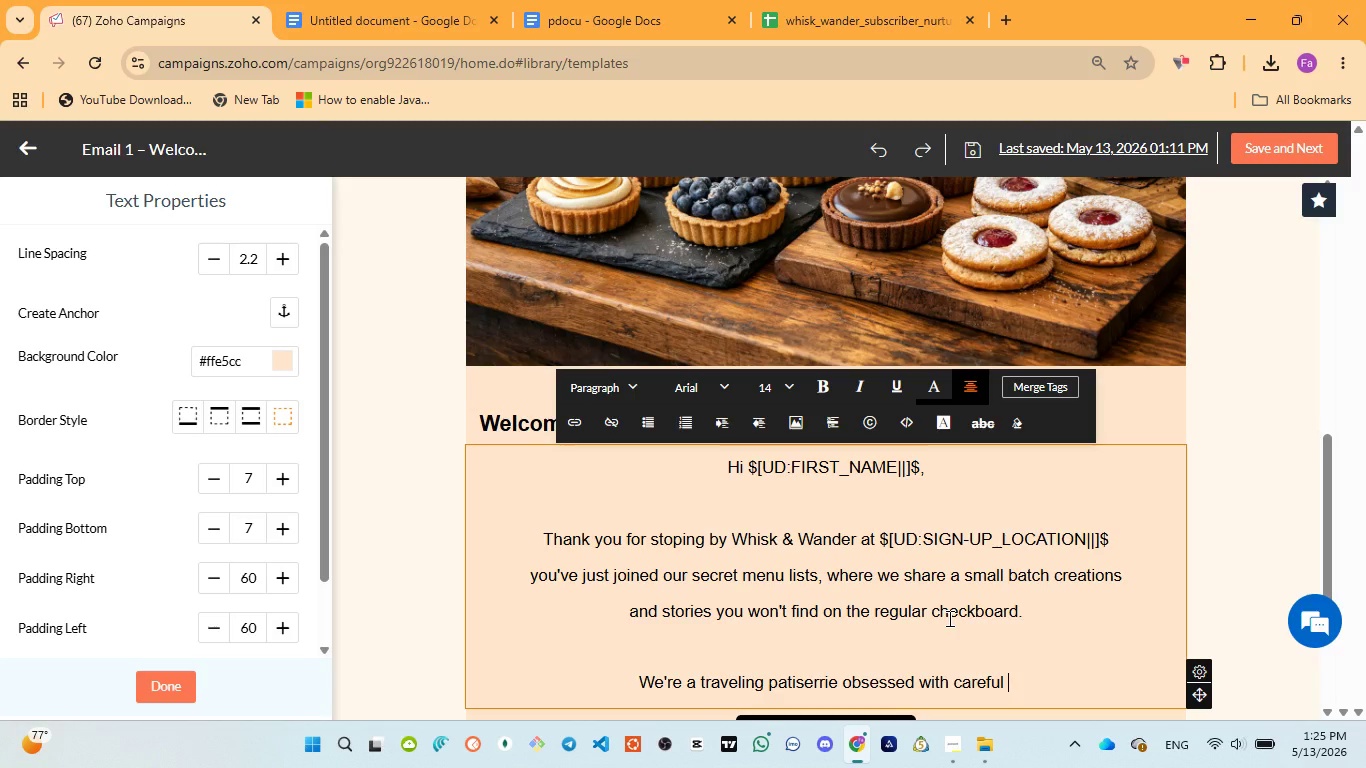 
wait(39.01)
 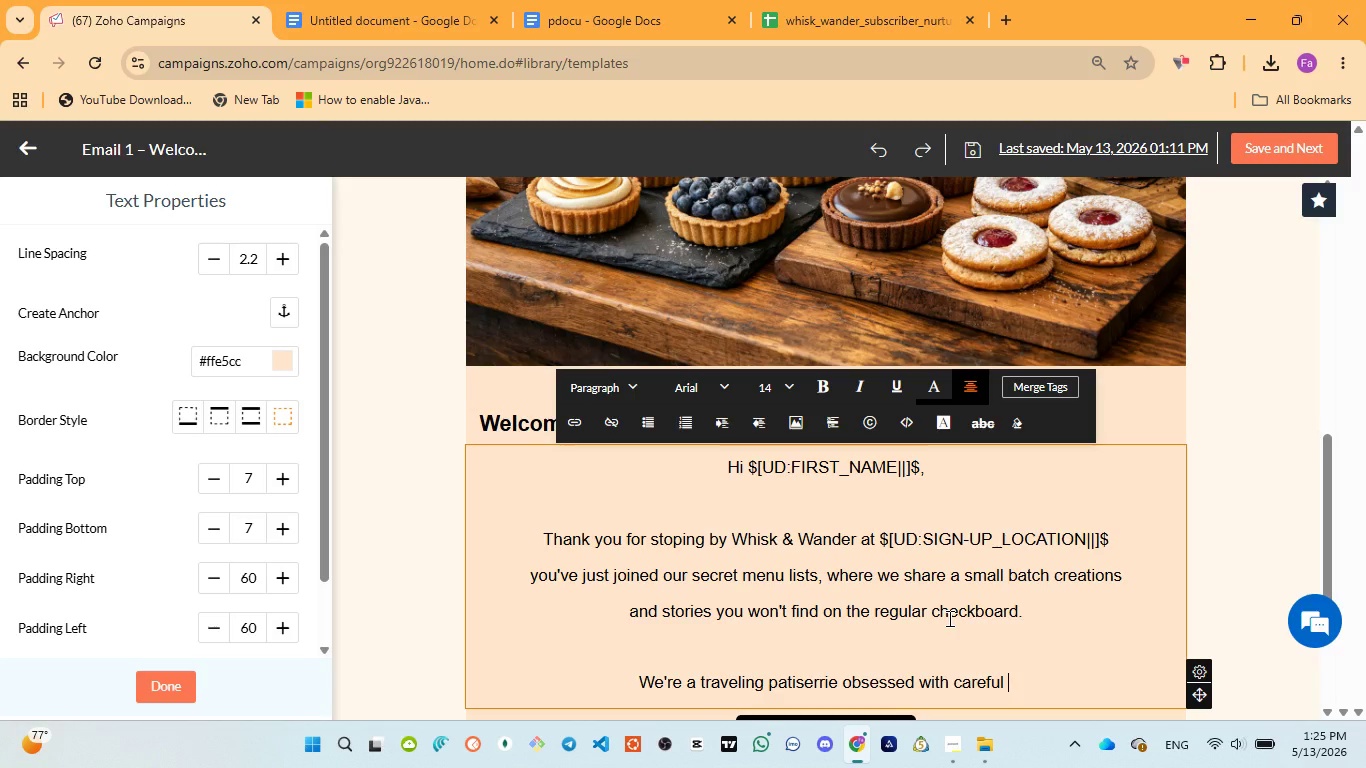 
left_click([608, 25])
 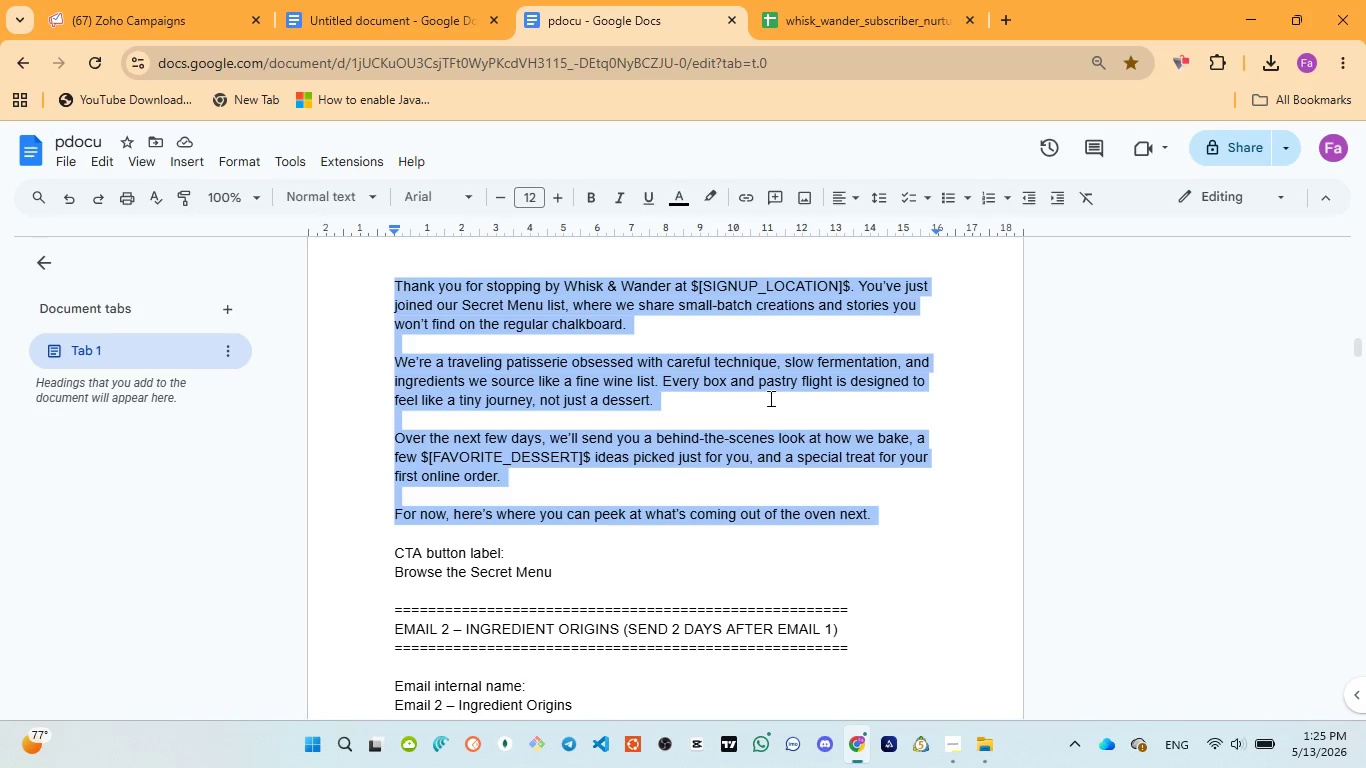 
left_click([148, 24])
 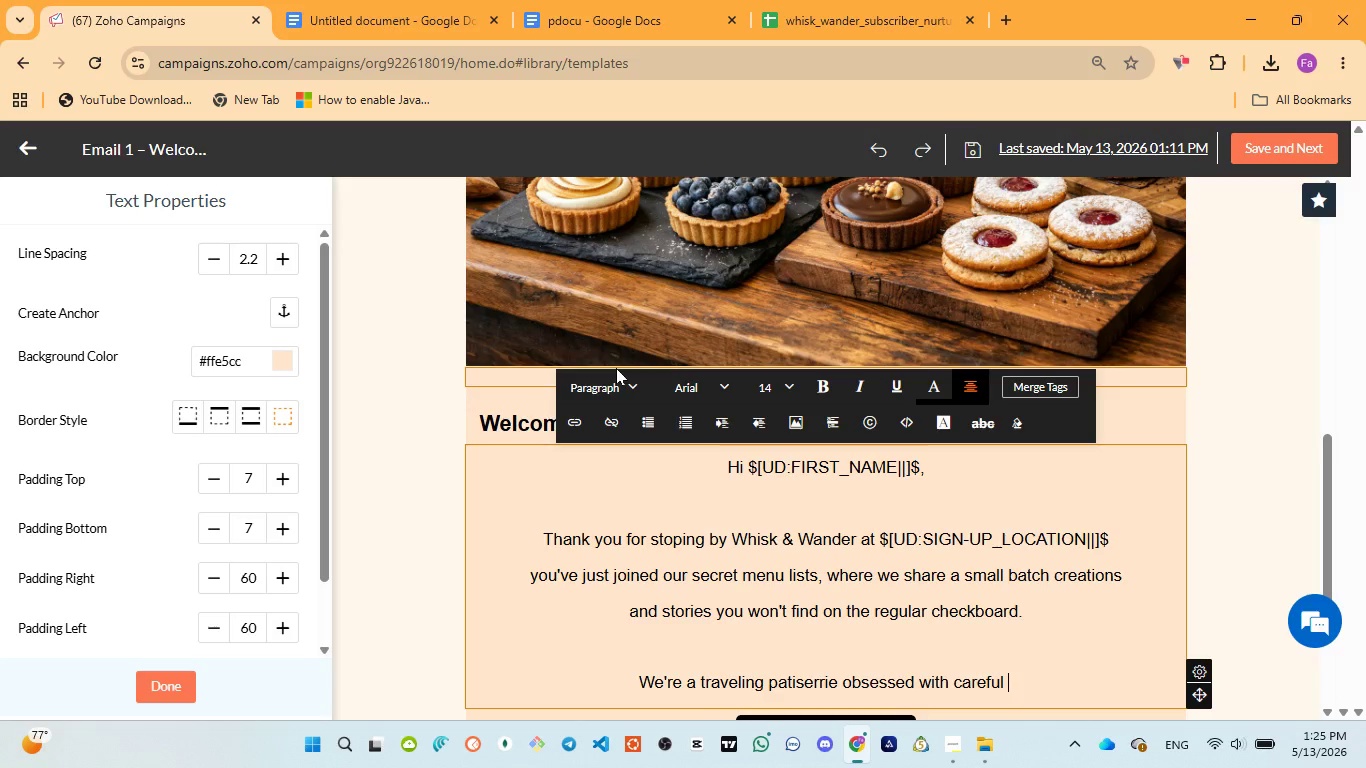 
type(technique, slow )
 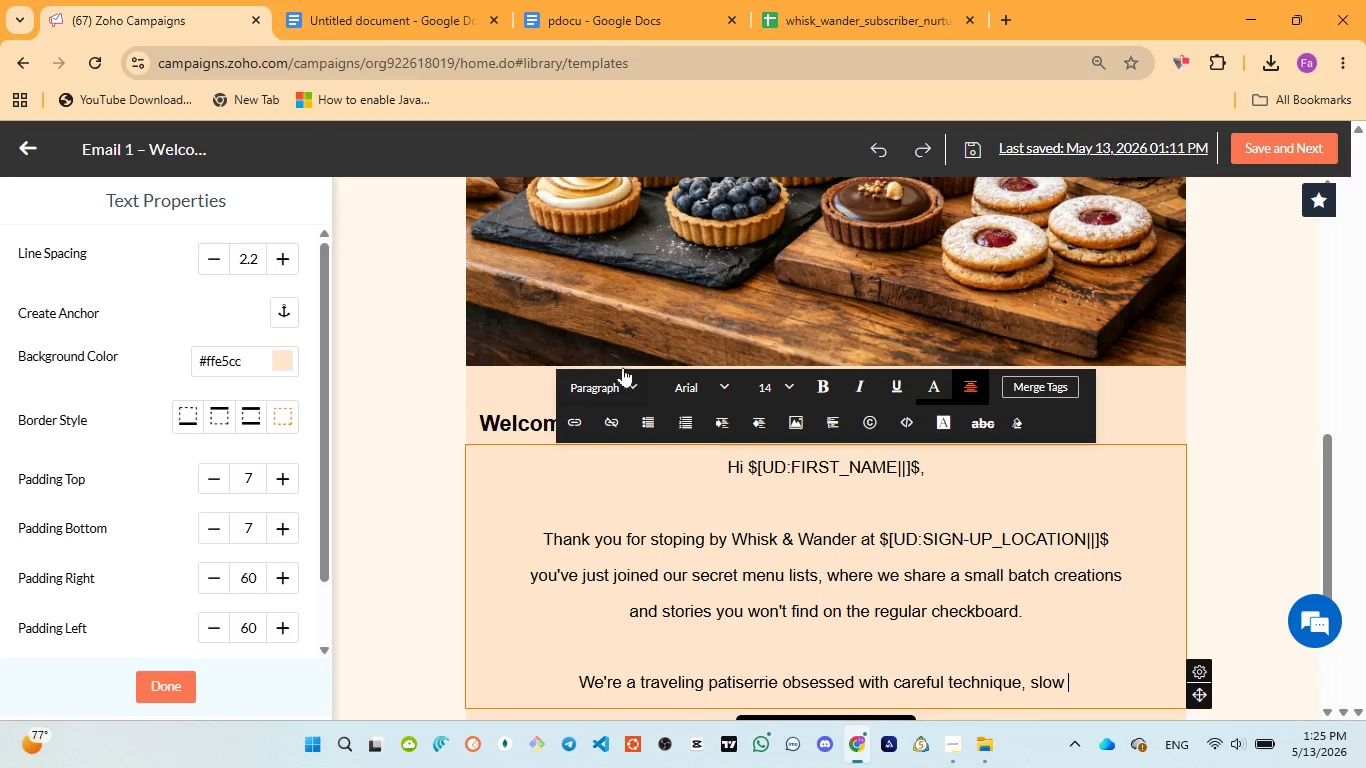 
scroll: coordinate [998, 609], scroll_direction: down, amount: 1.0
 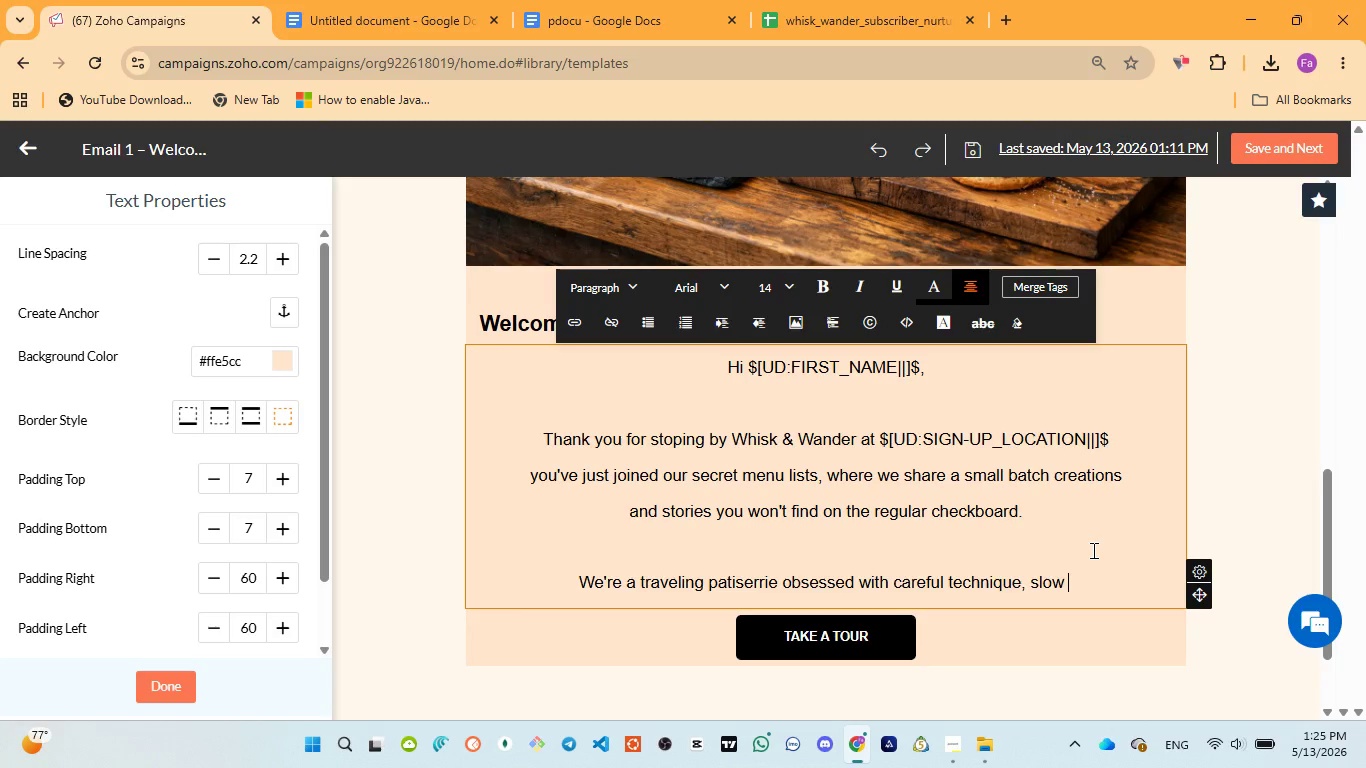 
type(fermentation )
 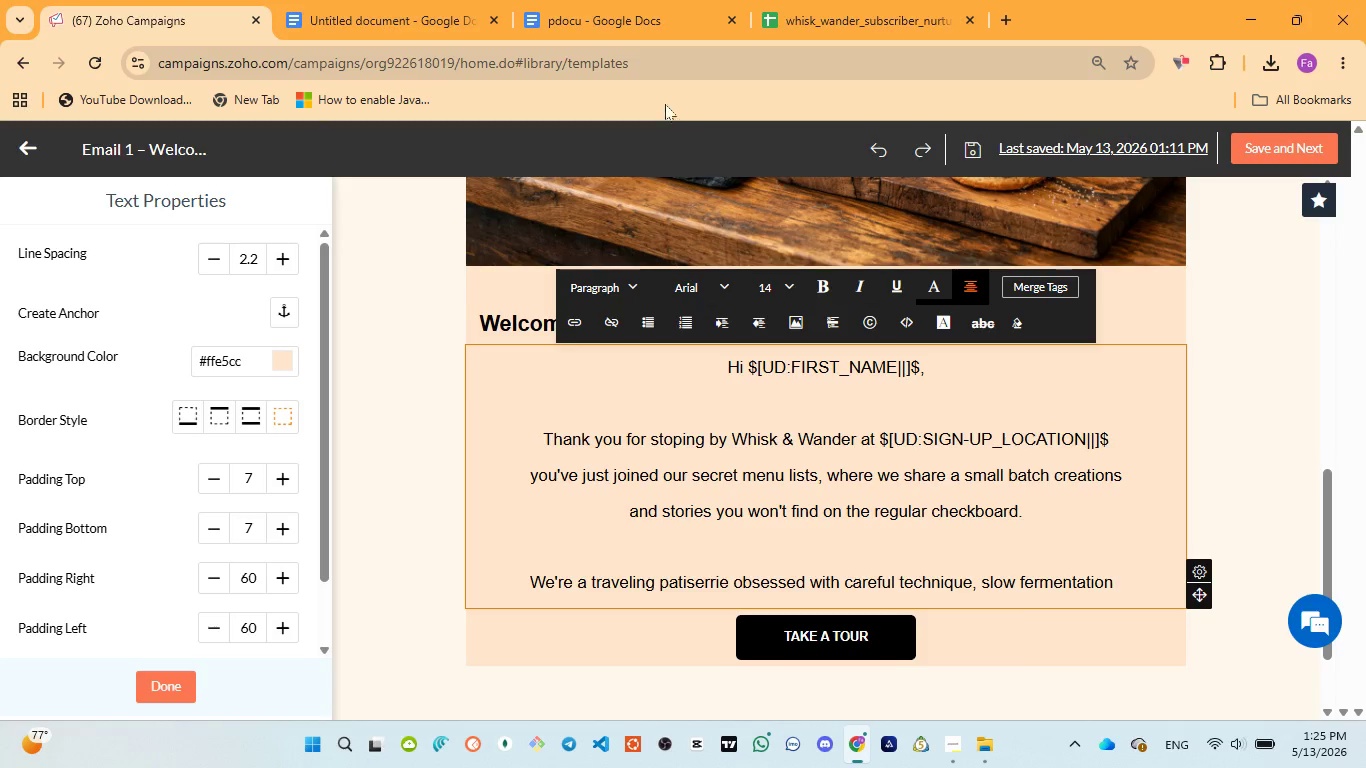 
left_click([595, 26])
 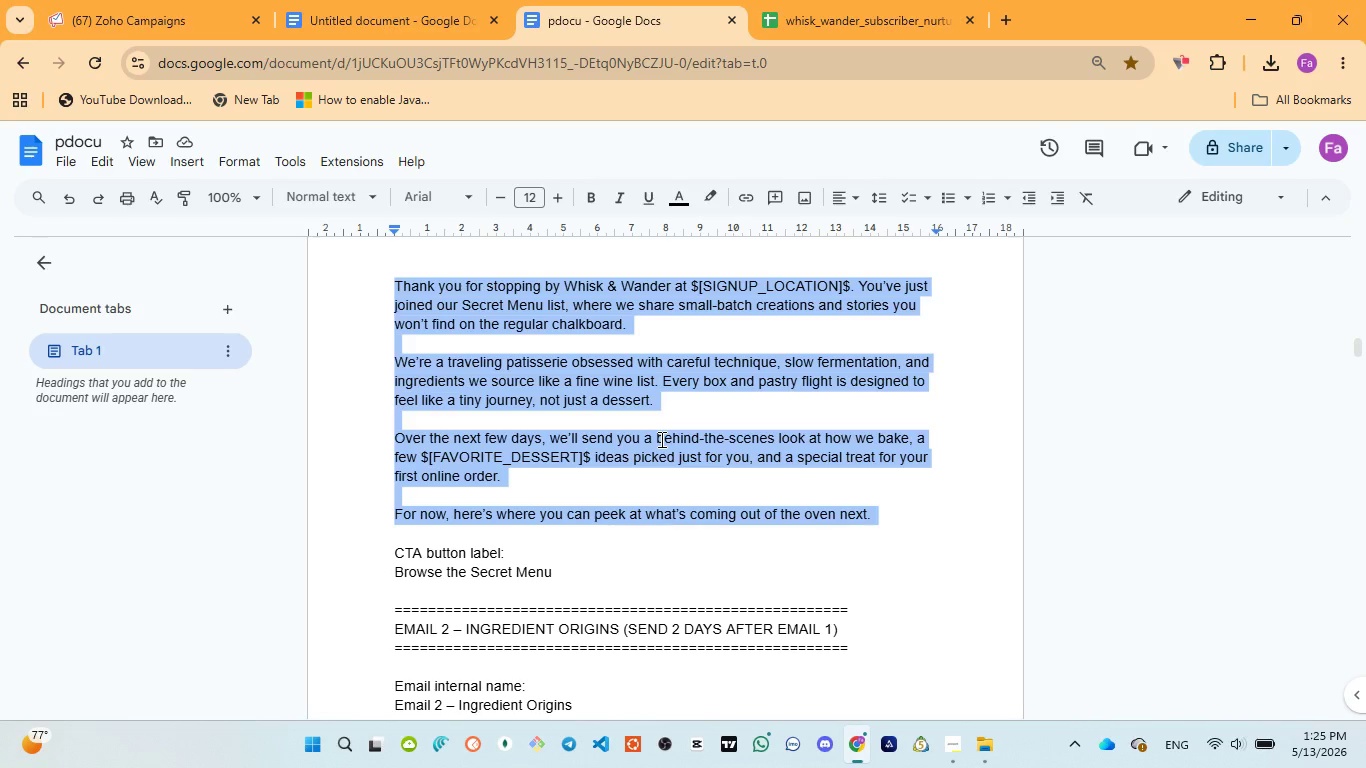 
wait(6.2)
 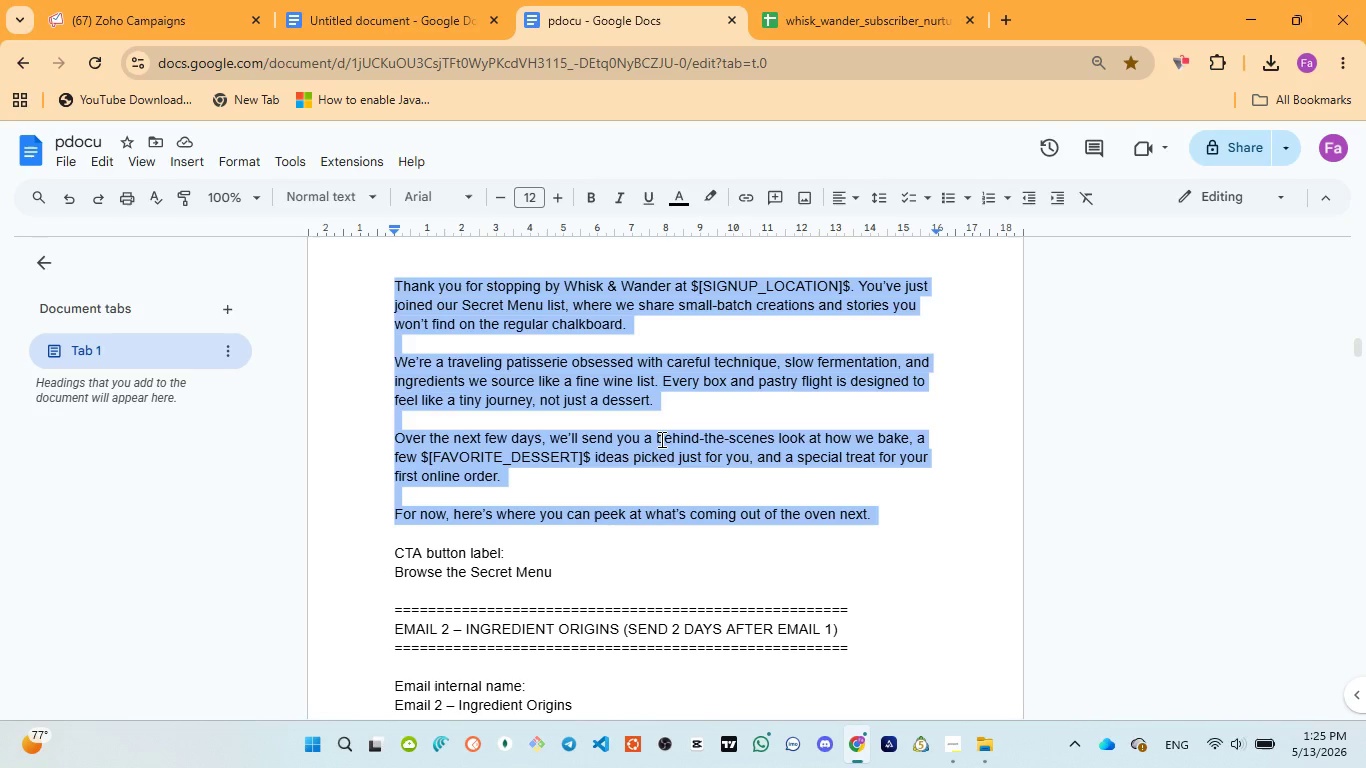 
left_click([144, 0])
 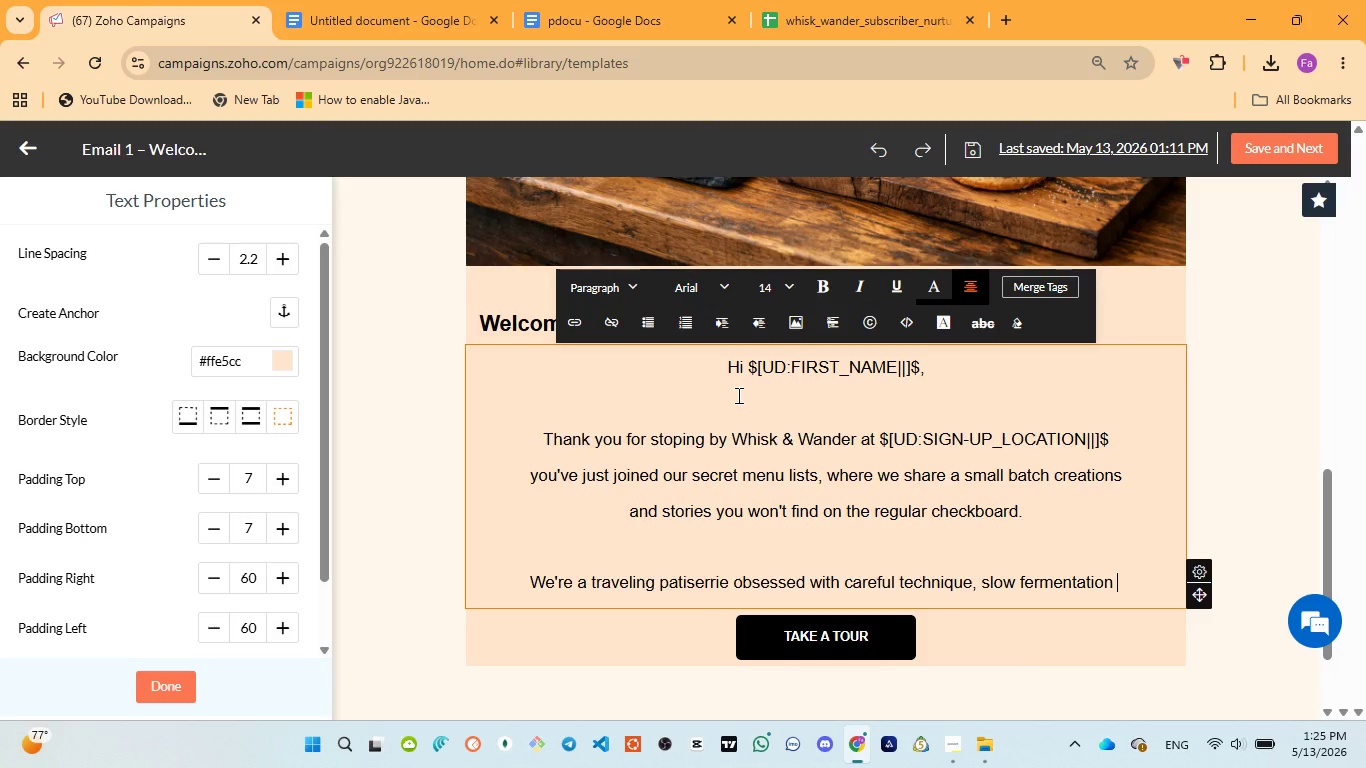 
key(ArrowLeft)
 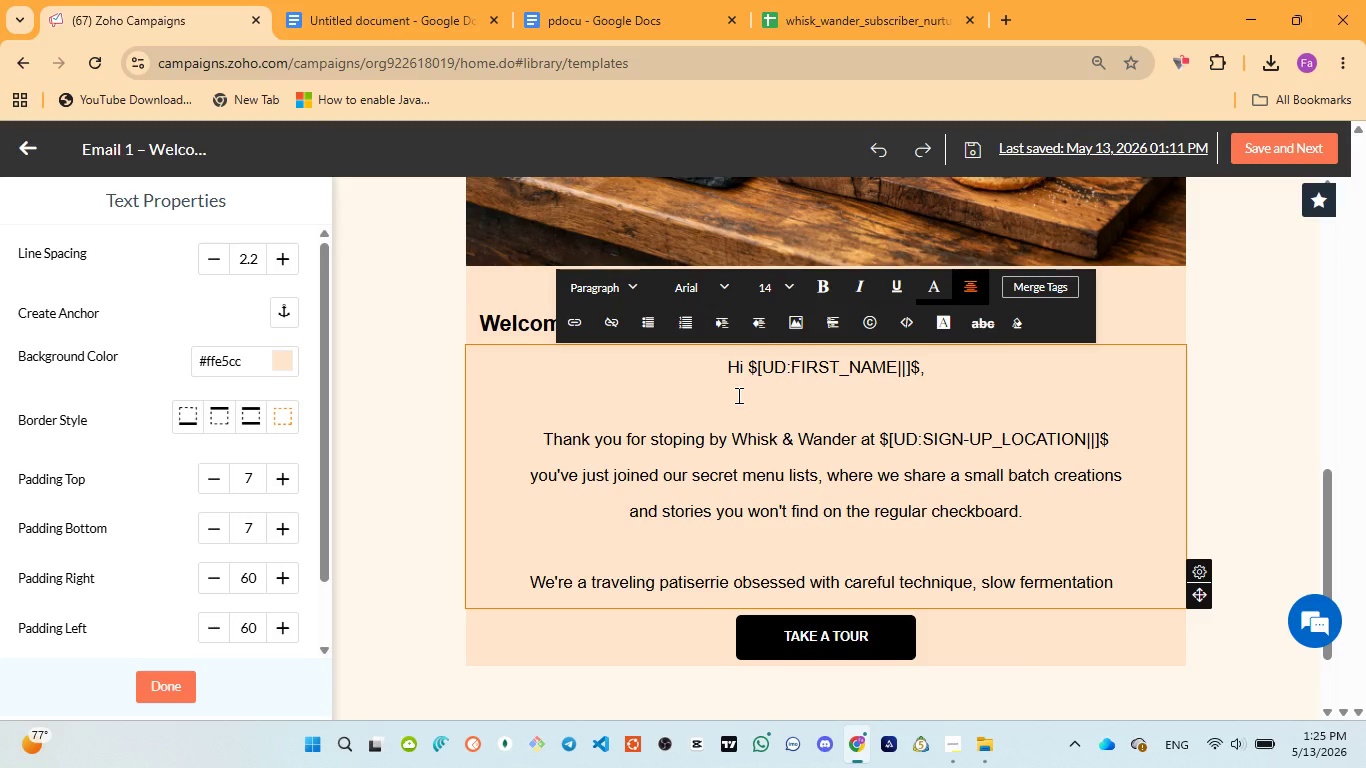 
type(, and ingredients )
 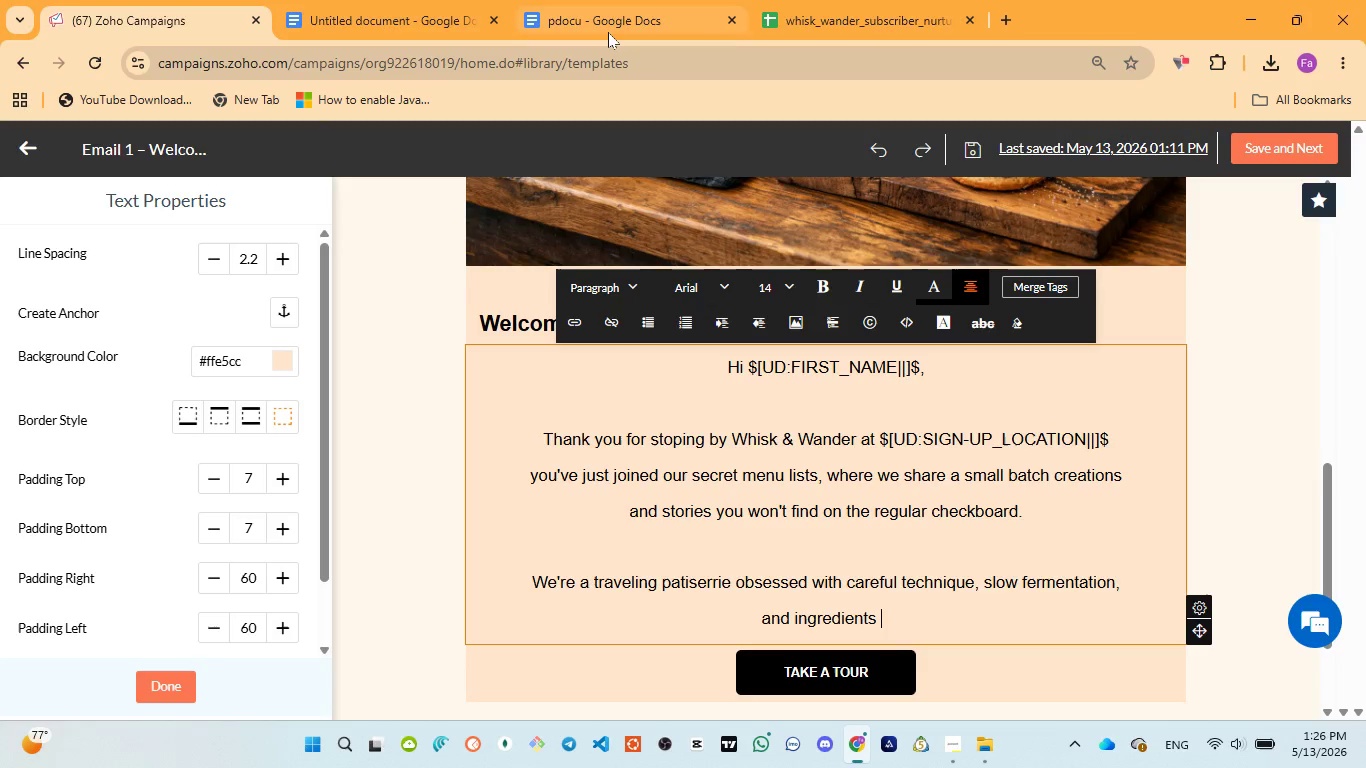 
left_click([608, 32])
 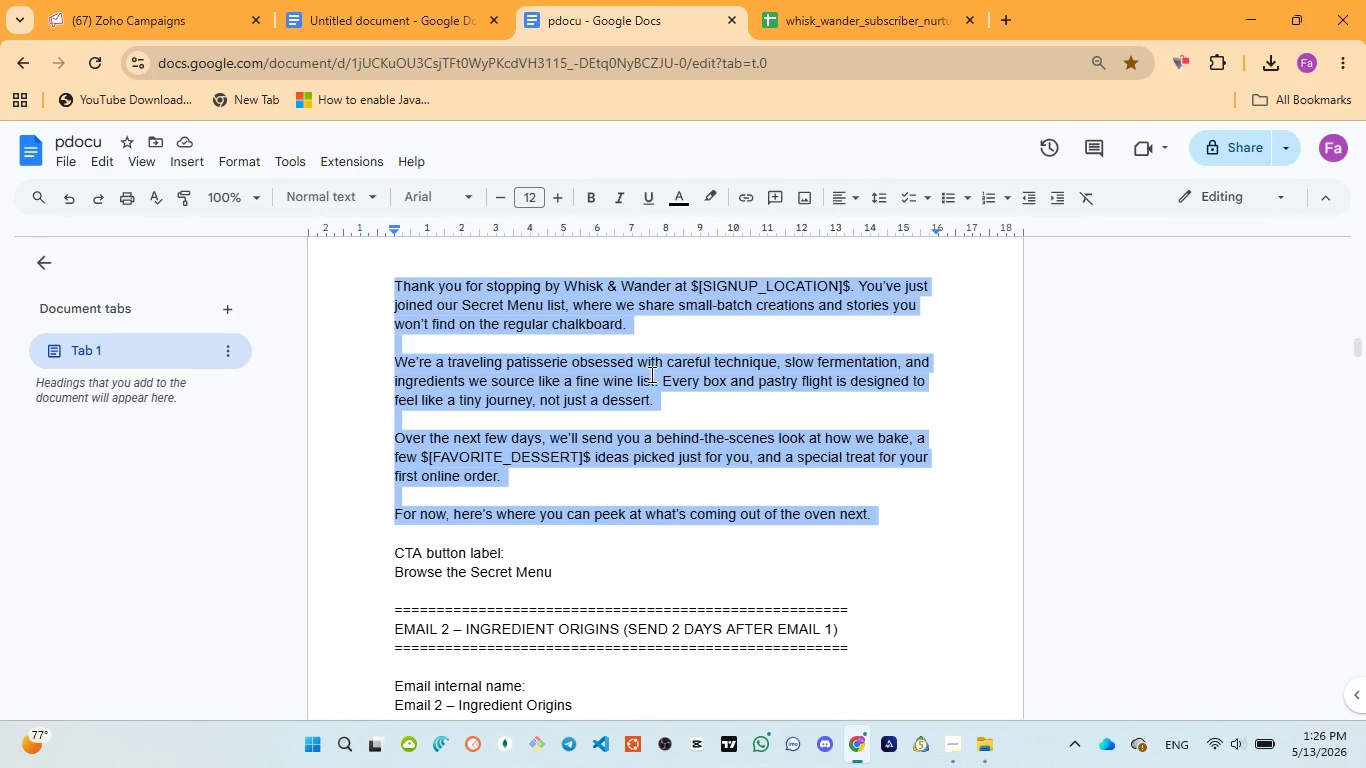 
wait(6.83)
 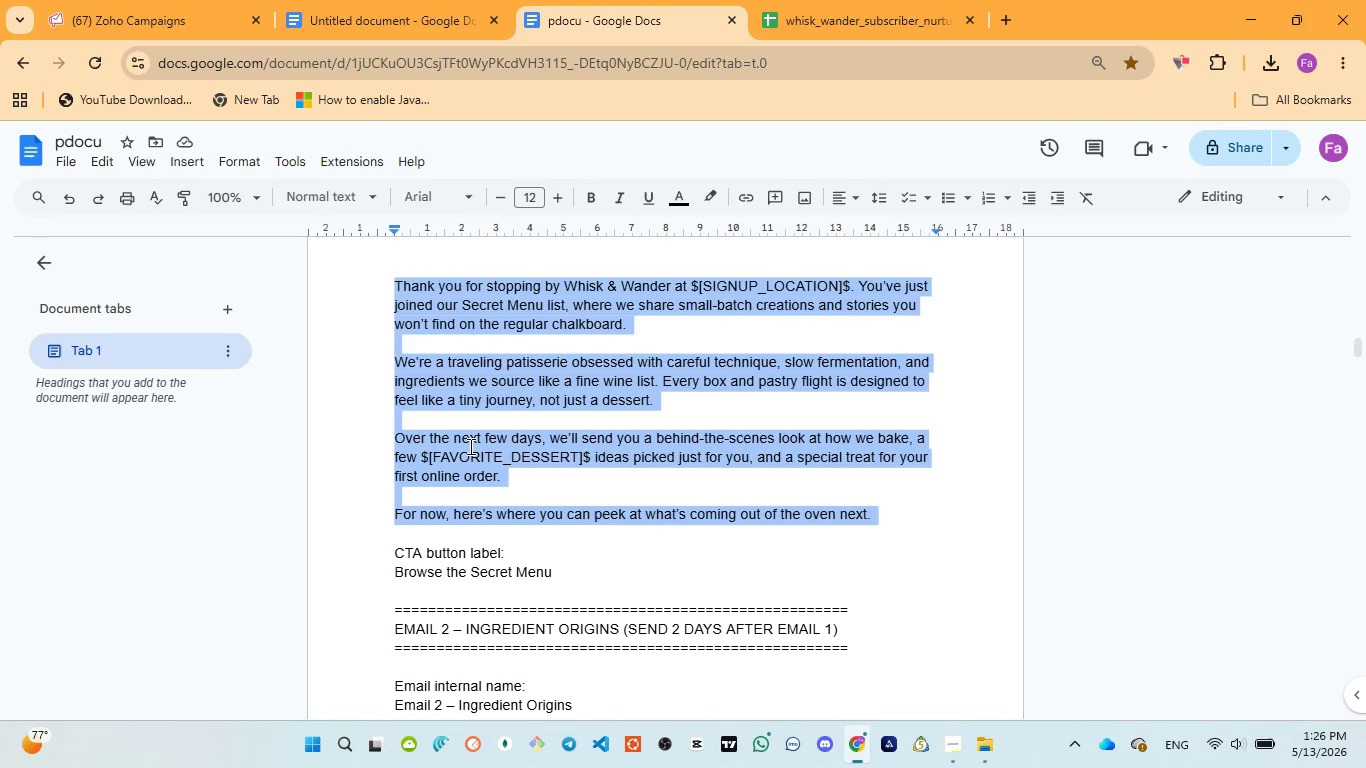 
left_click([126, 0])
 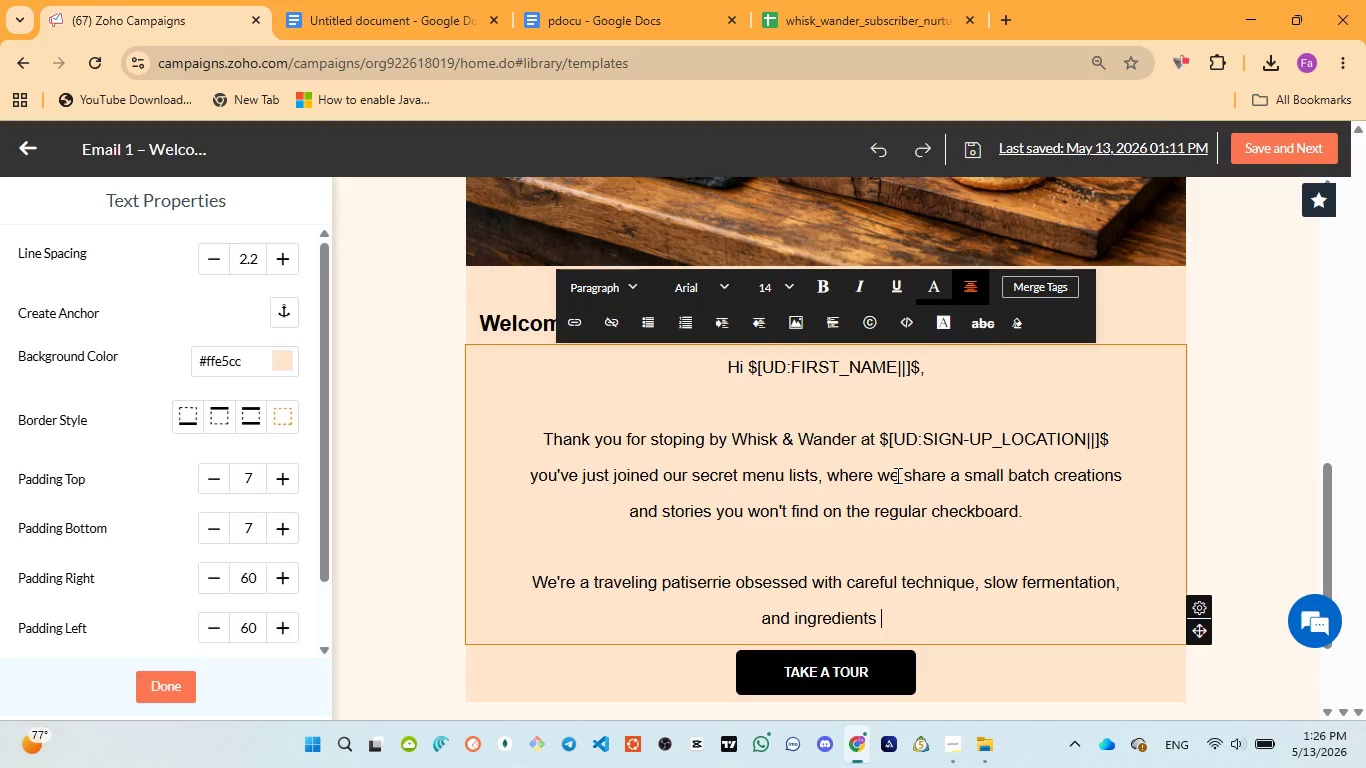 
type(we soure)
key(Backspace)
type(ce like )
 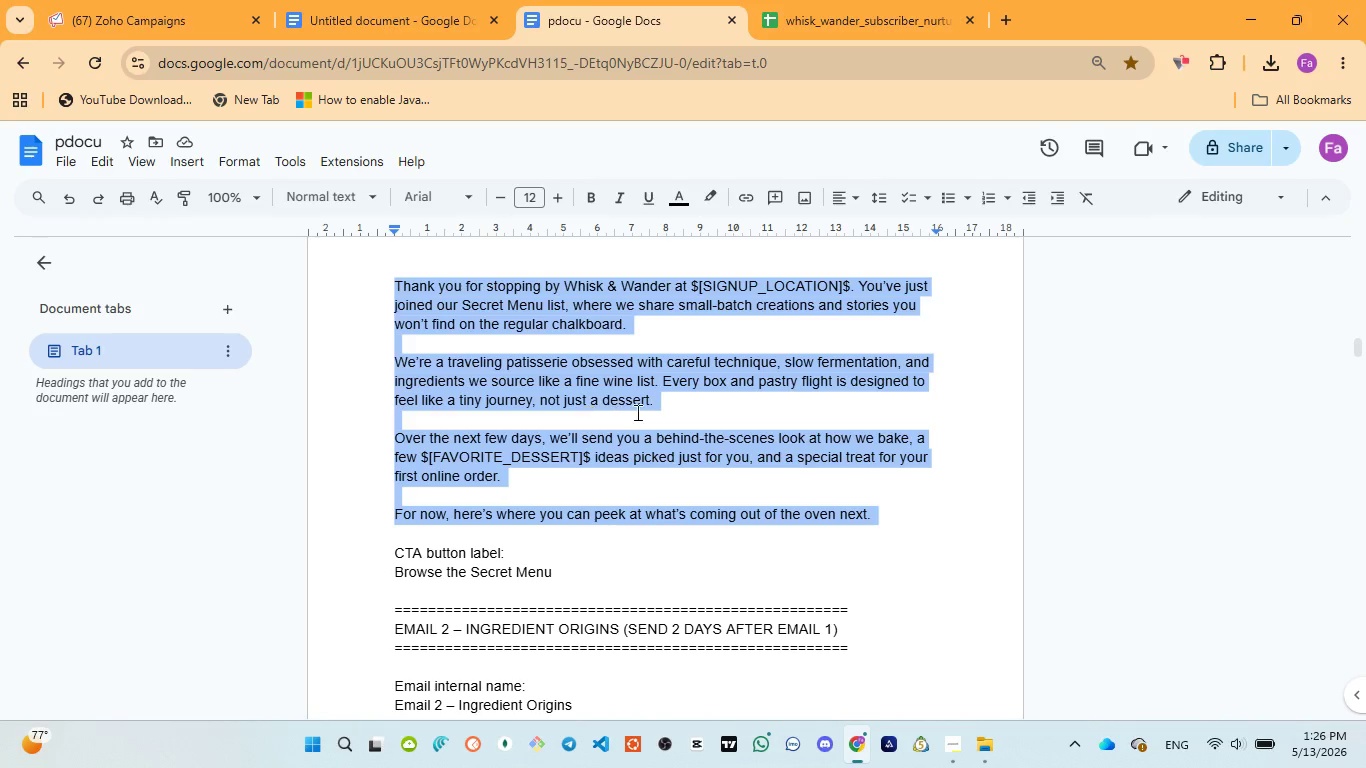 
wait(39.67)
 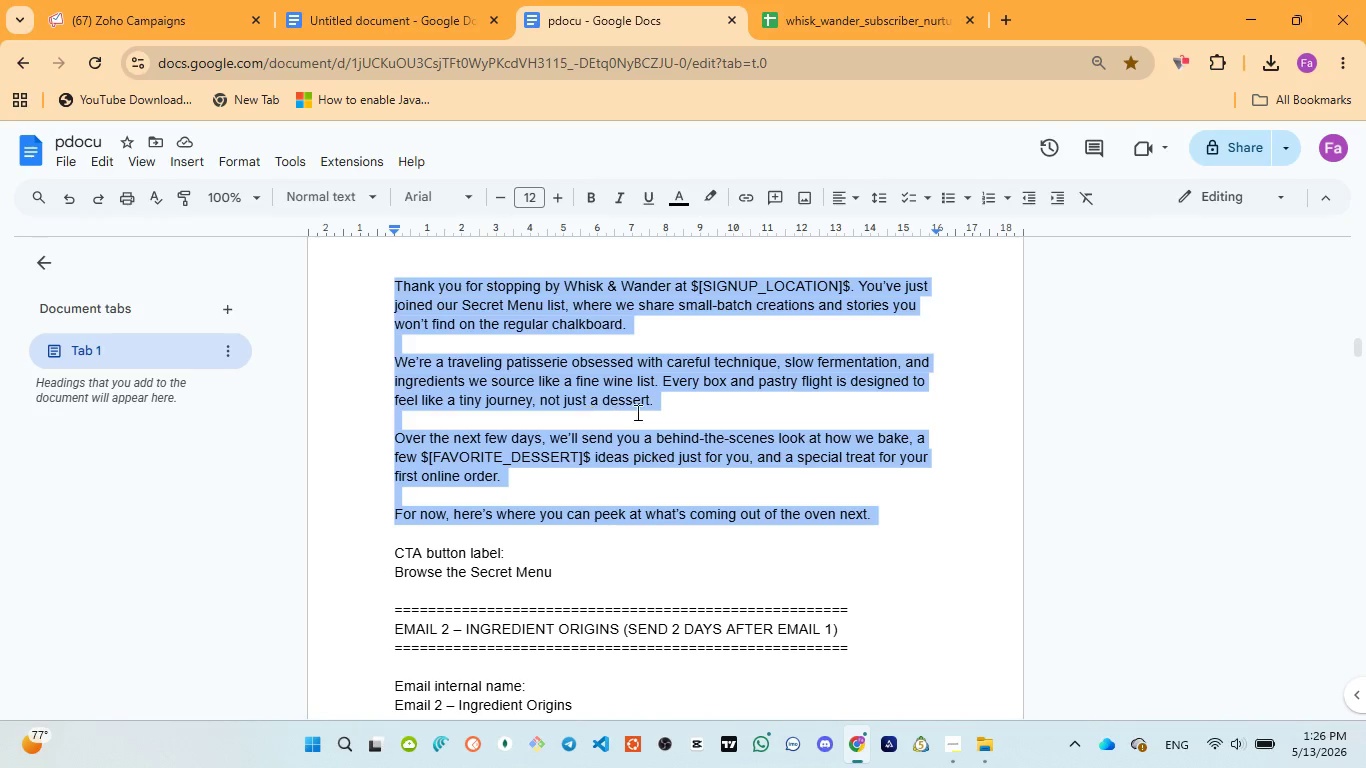 
left_click([145, 29])
 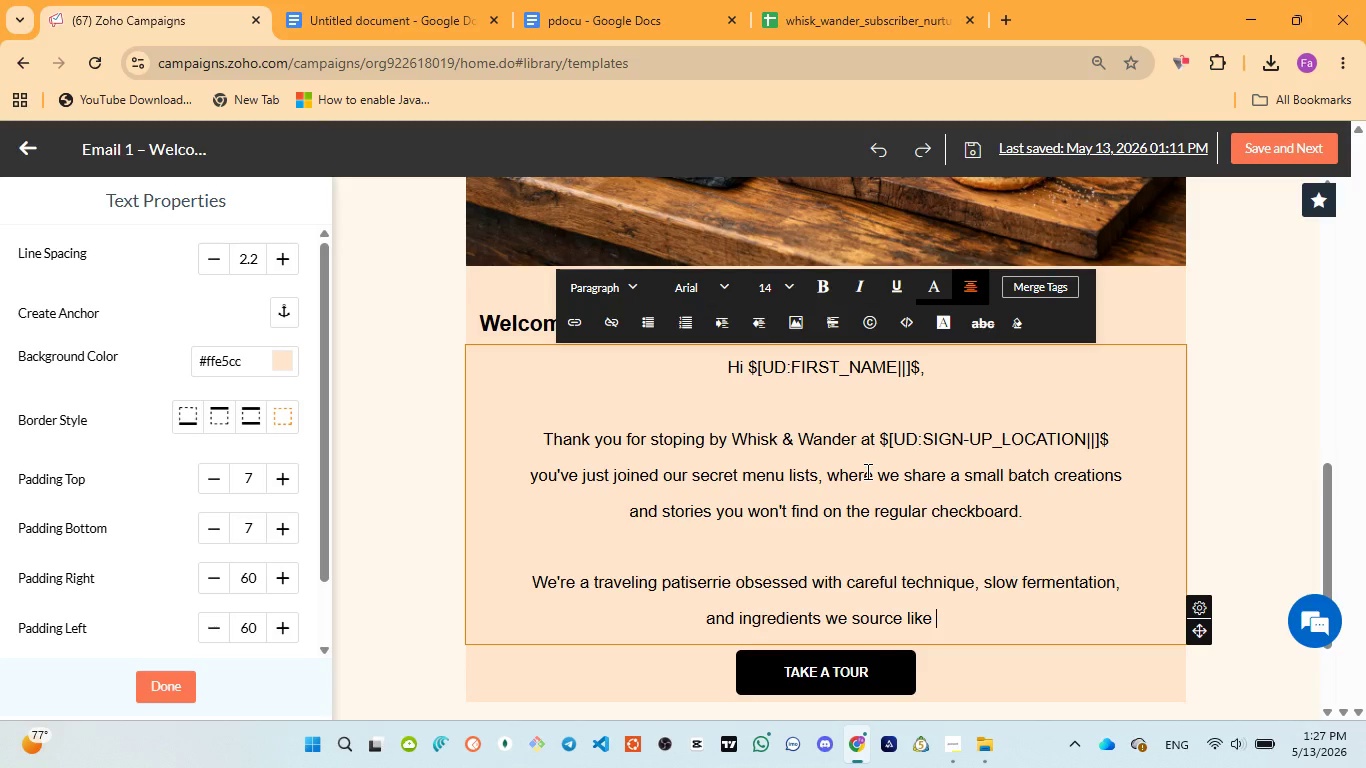 
type(a fine )
 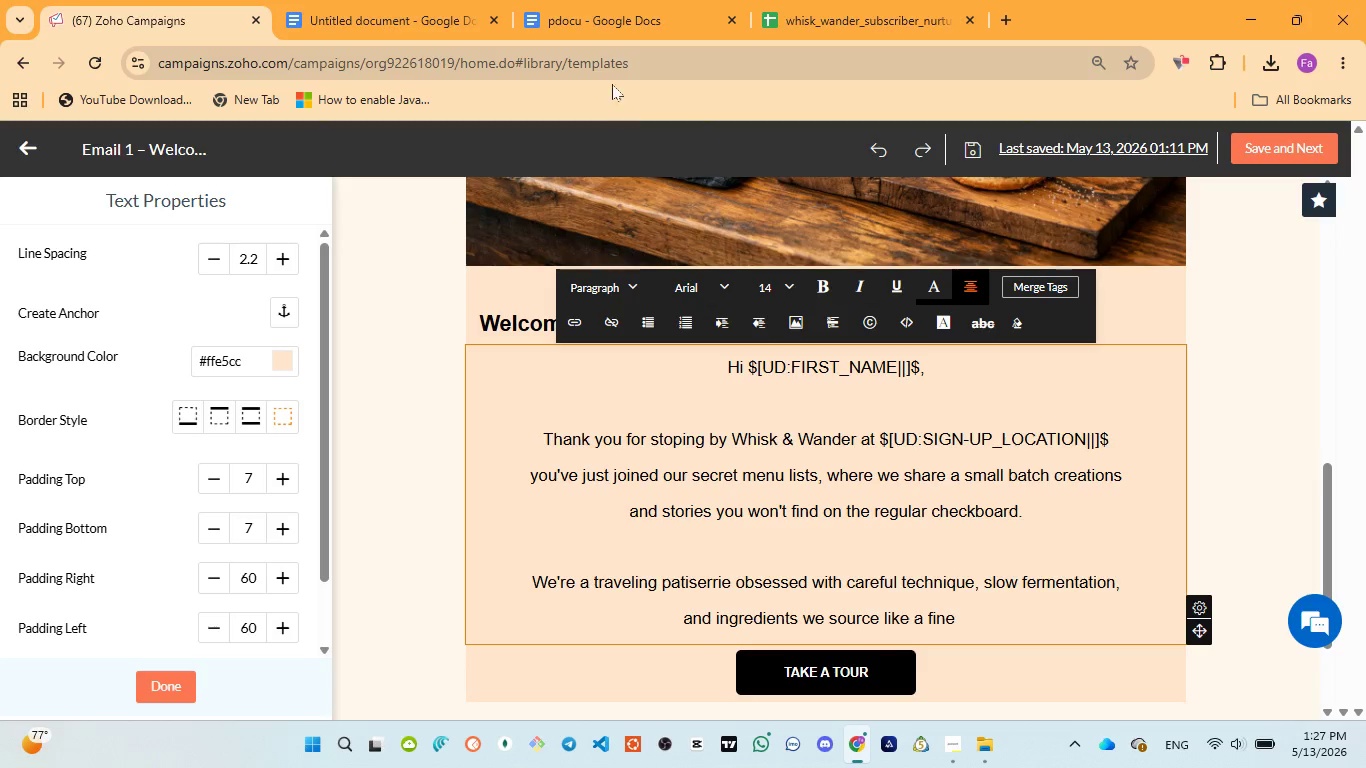 
left_click([585, 19])
 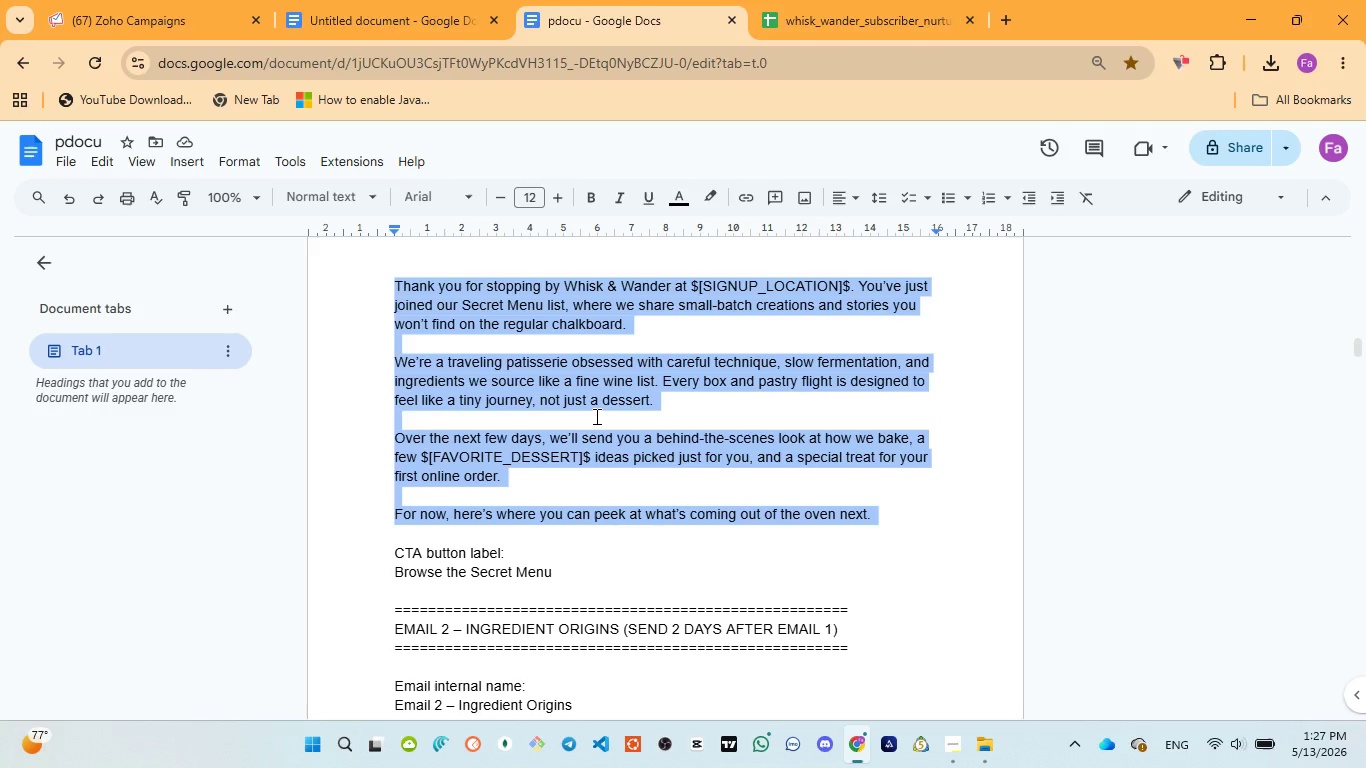 
wait(48.08)
 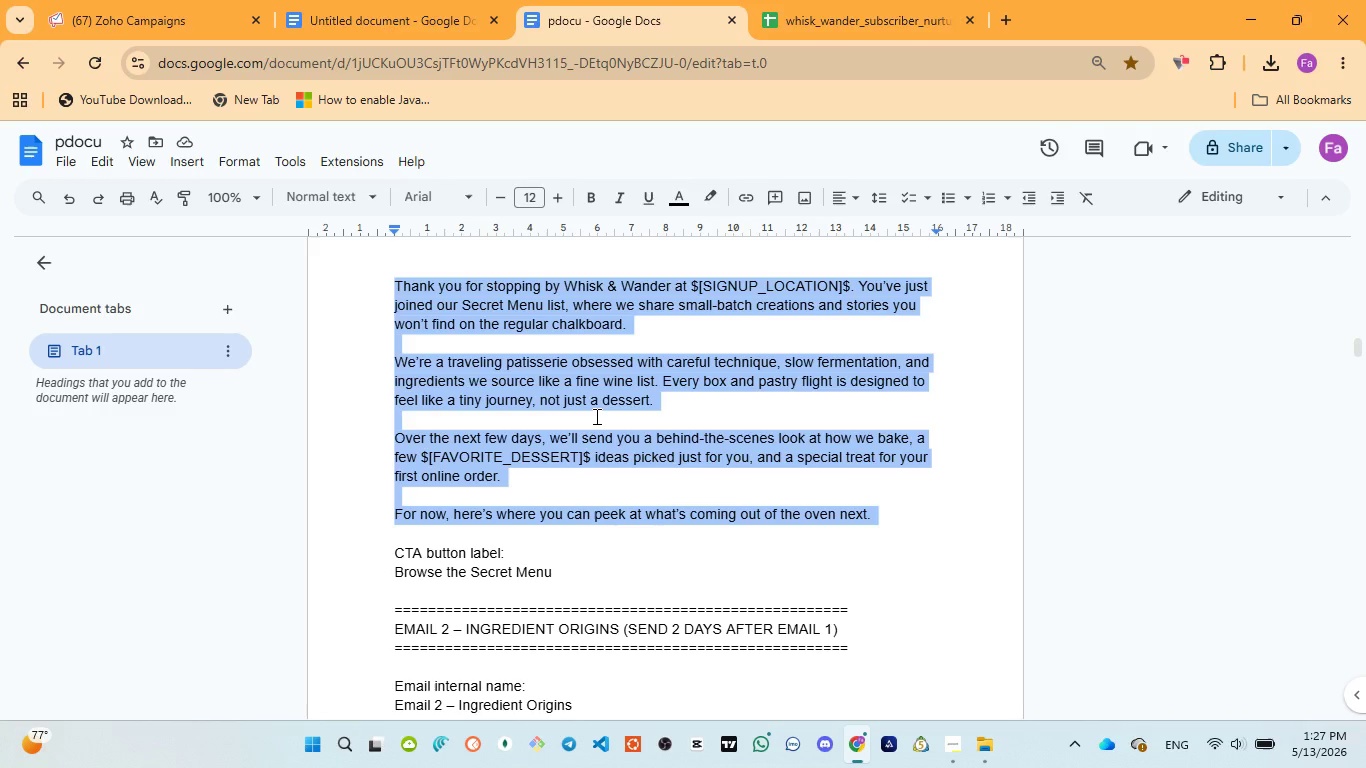 
left_click([130, 19])
 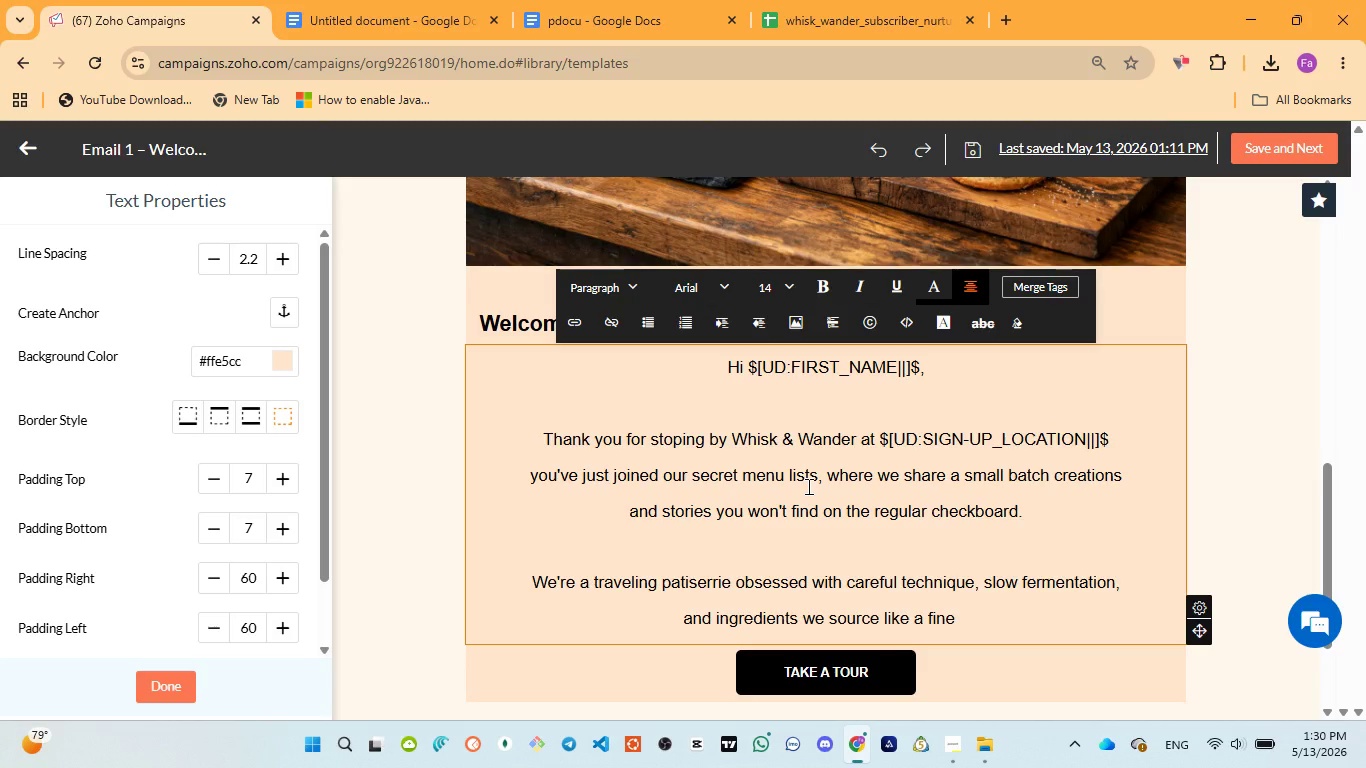 
wait(154.17)
 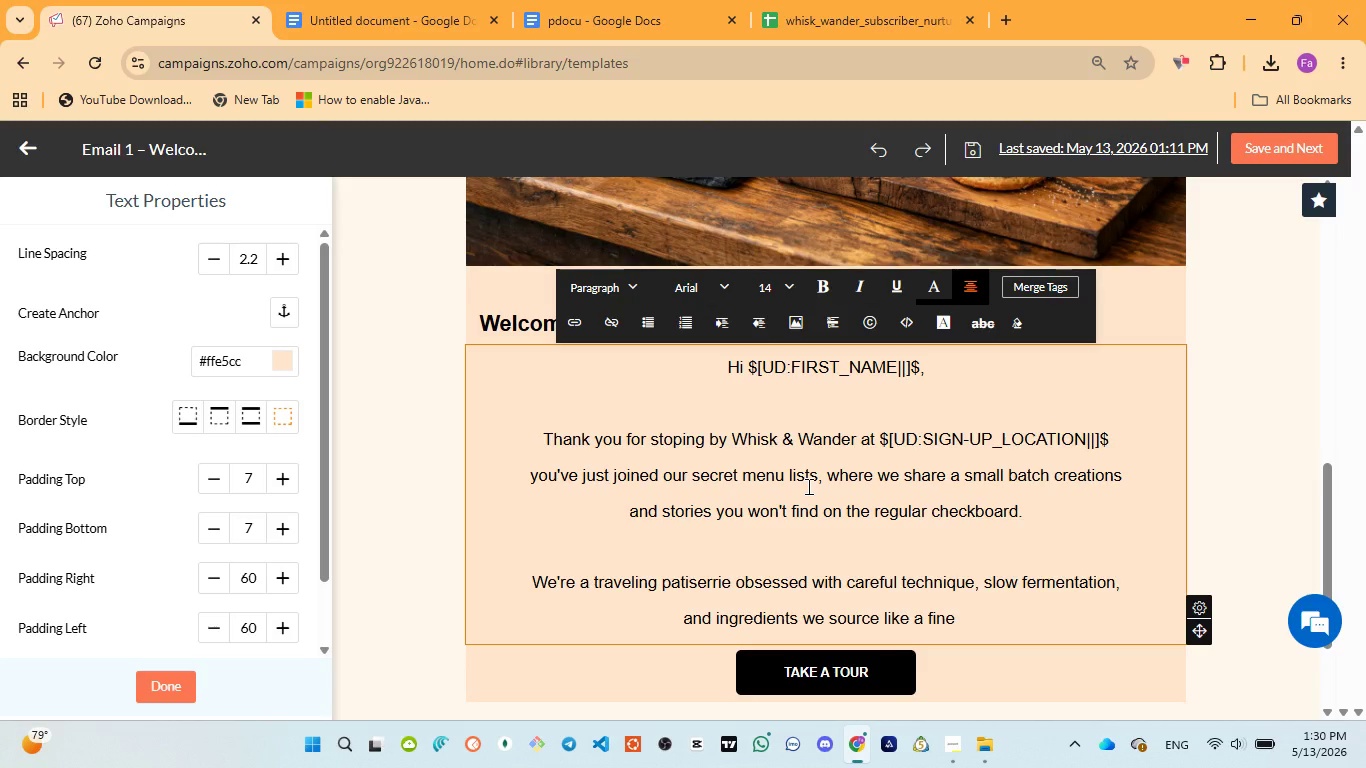 
scroll: coordinate [823, 482], scroll_direction: down, amount: 1.0
 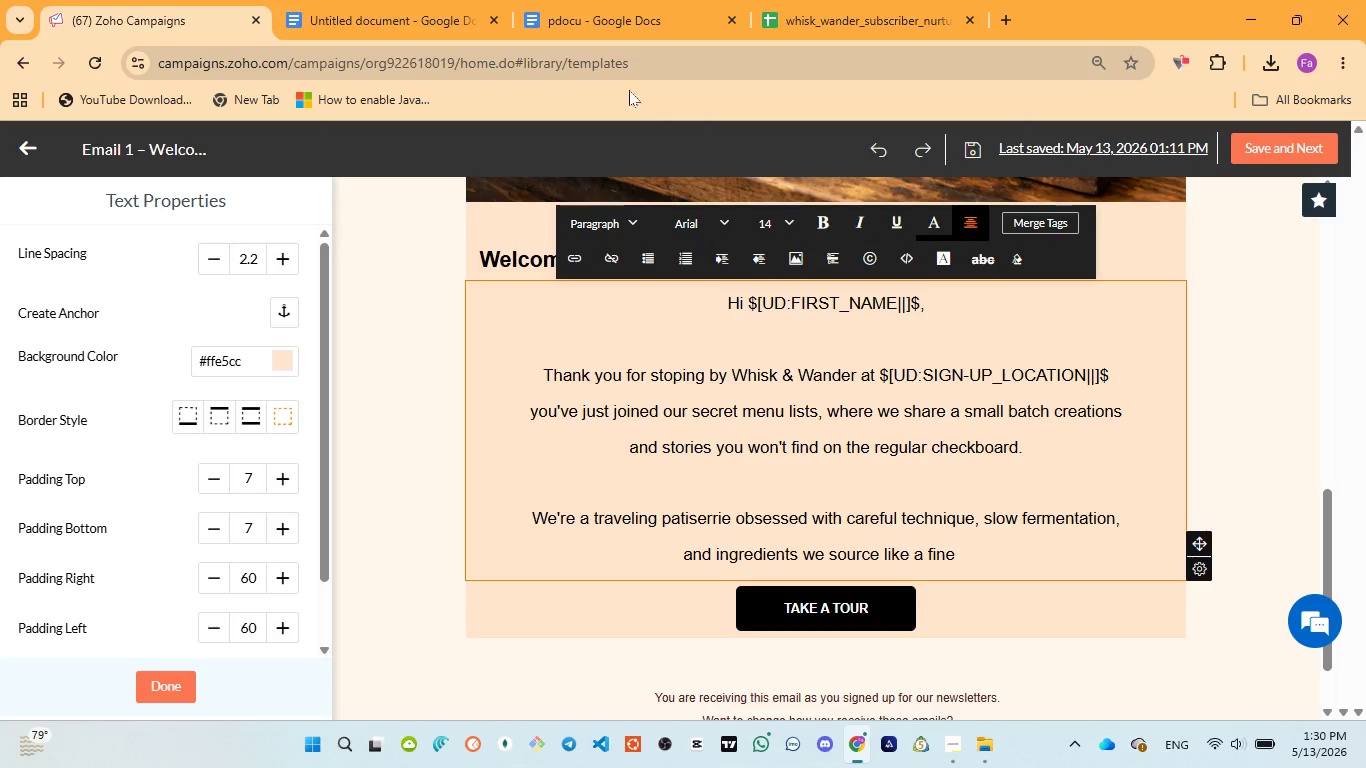 
left_click([596, 38])
 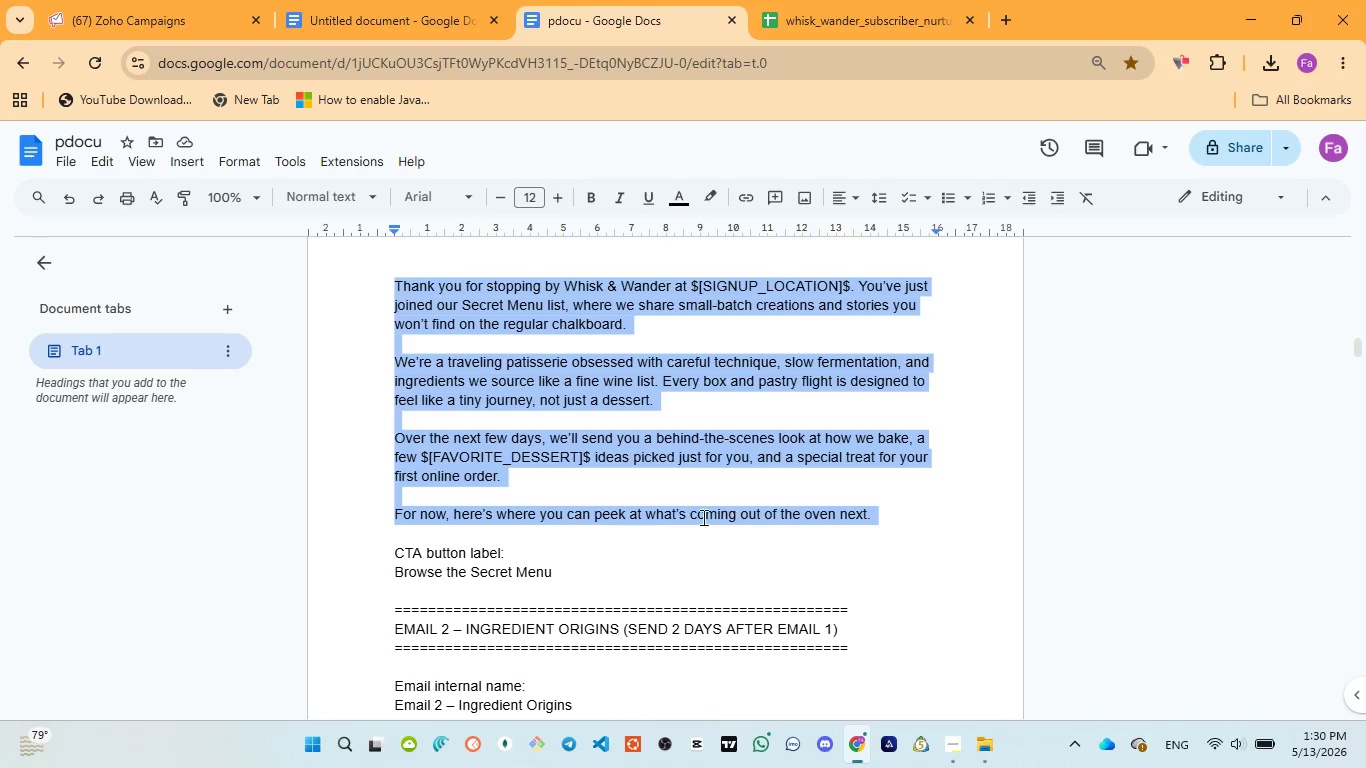 
wait(25.31)
 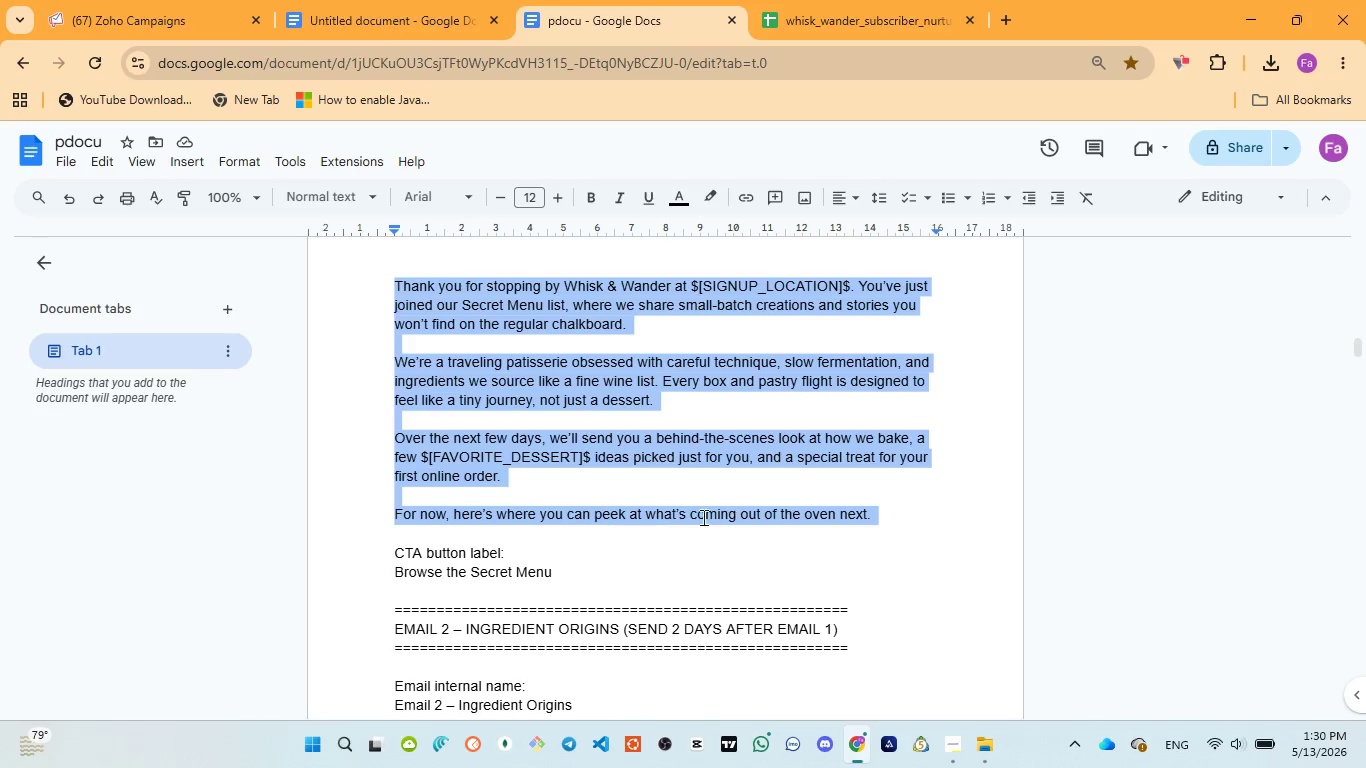 
left_click([134, 24])
 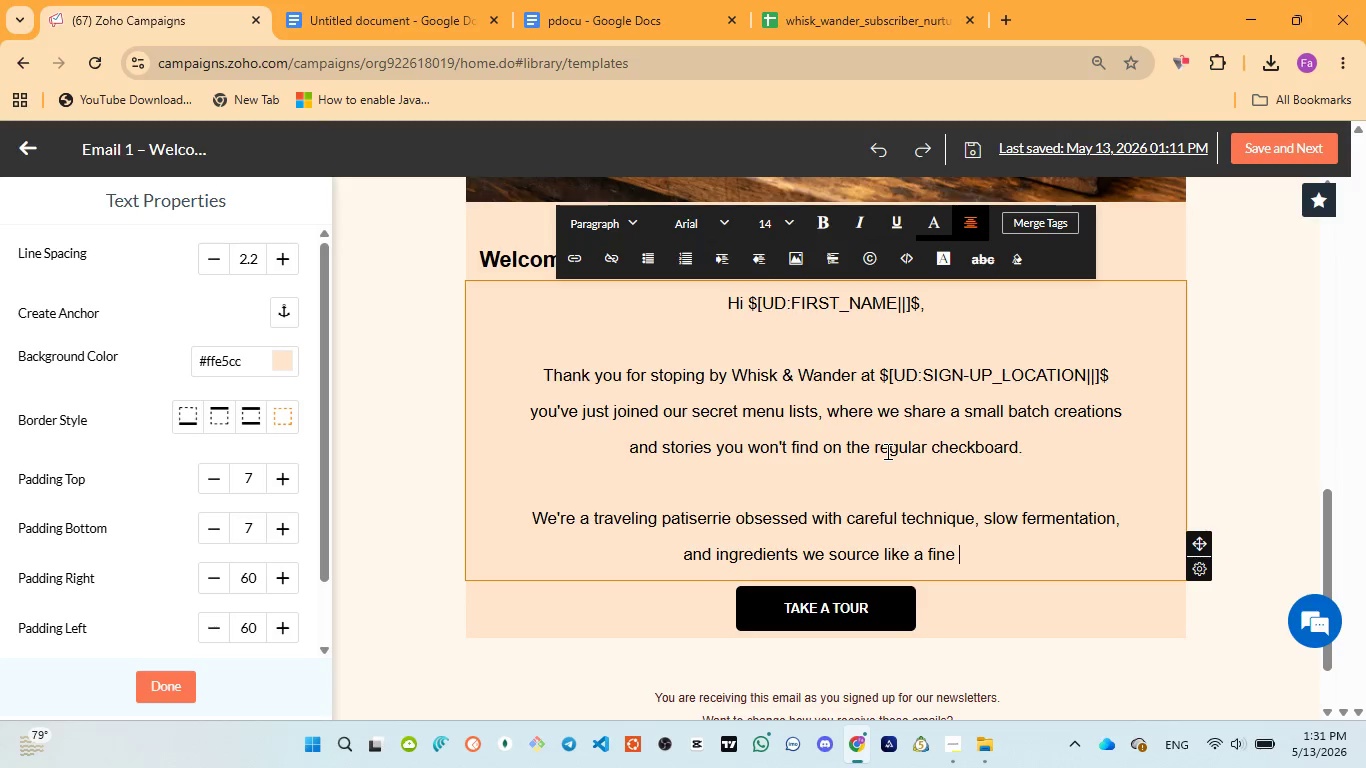 
type(wine )
 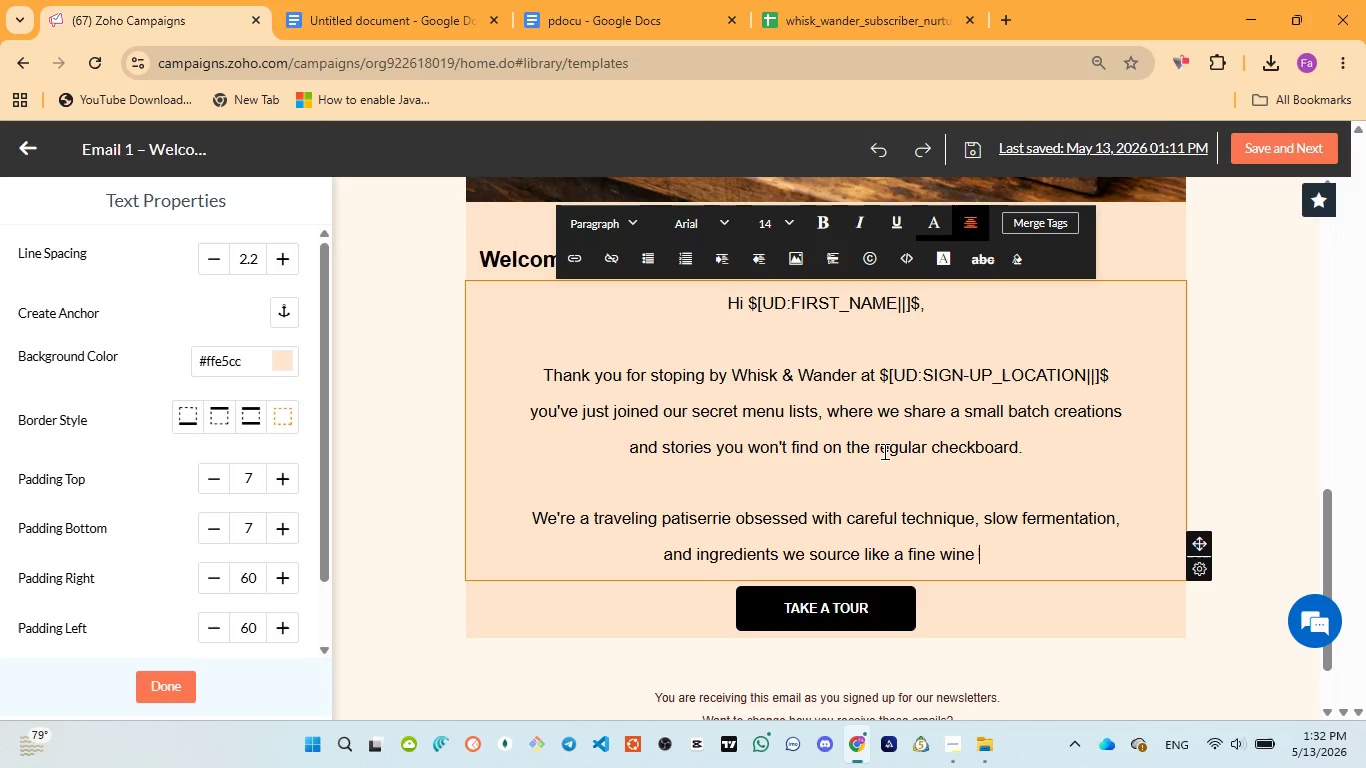 
wait(93.95)
 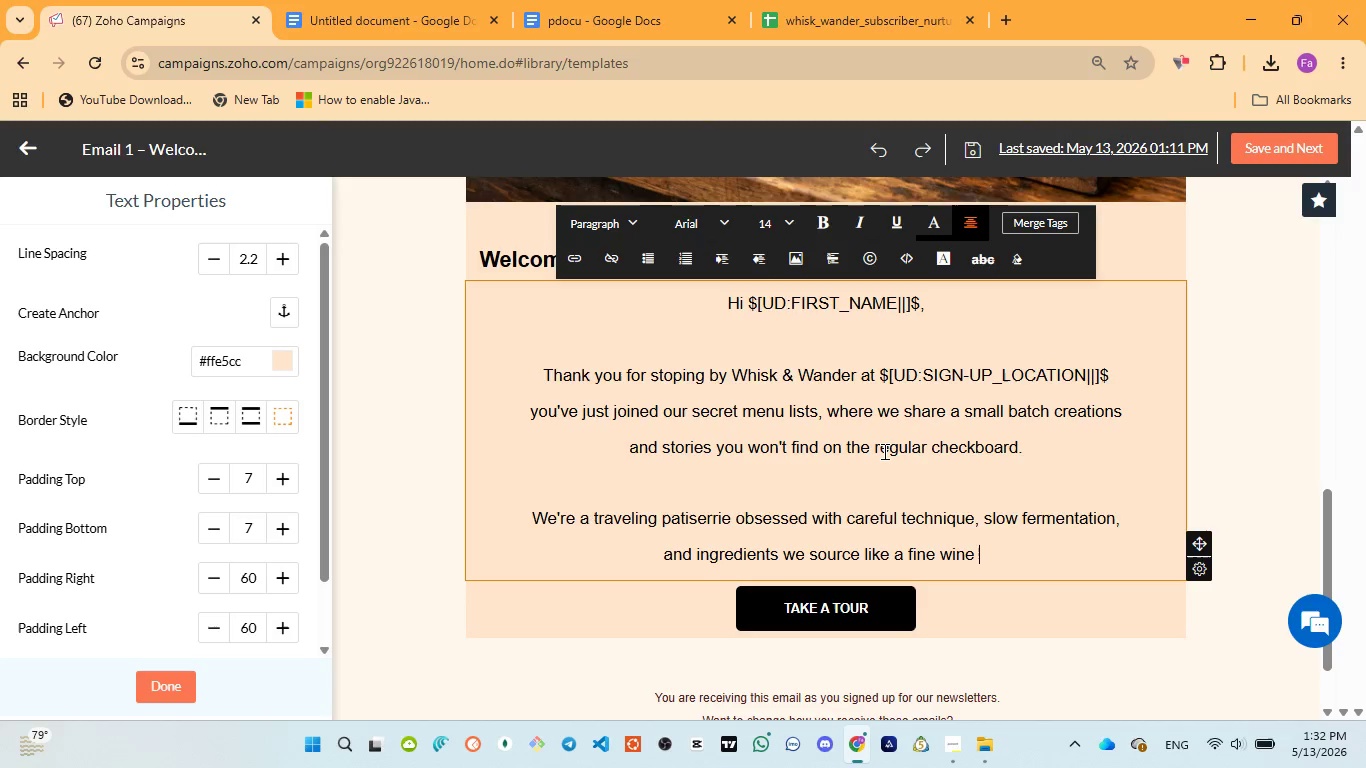 
left_click([583, 27])
 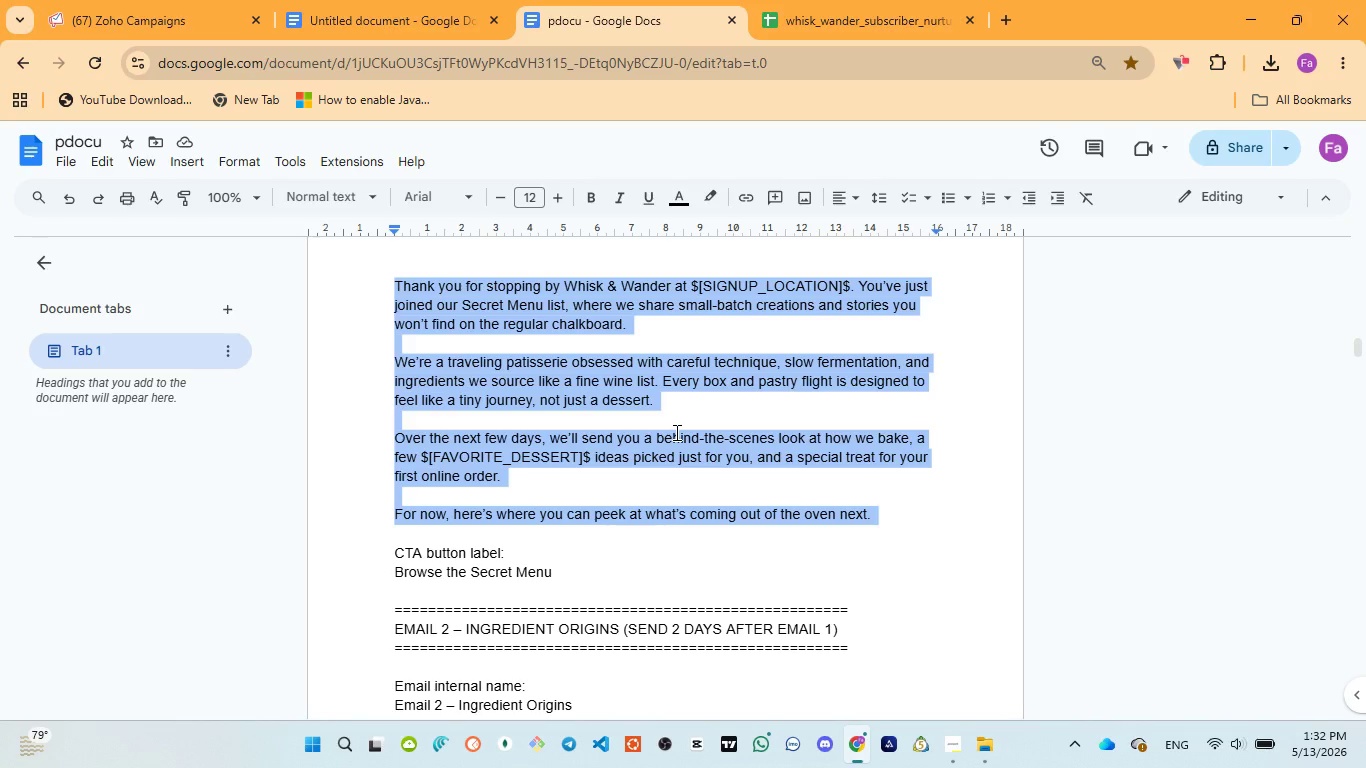 
wait(14.11)
 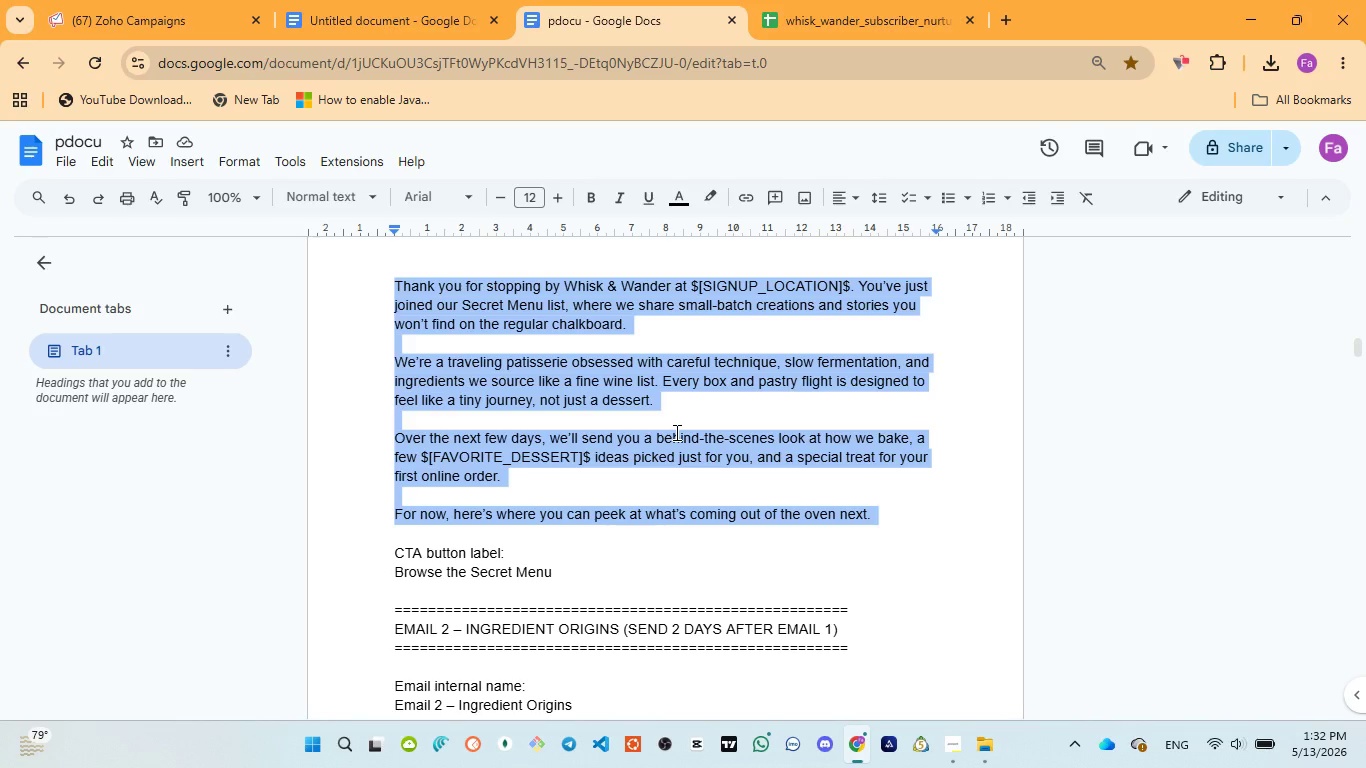 
left_click([114, 8])
 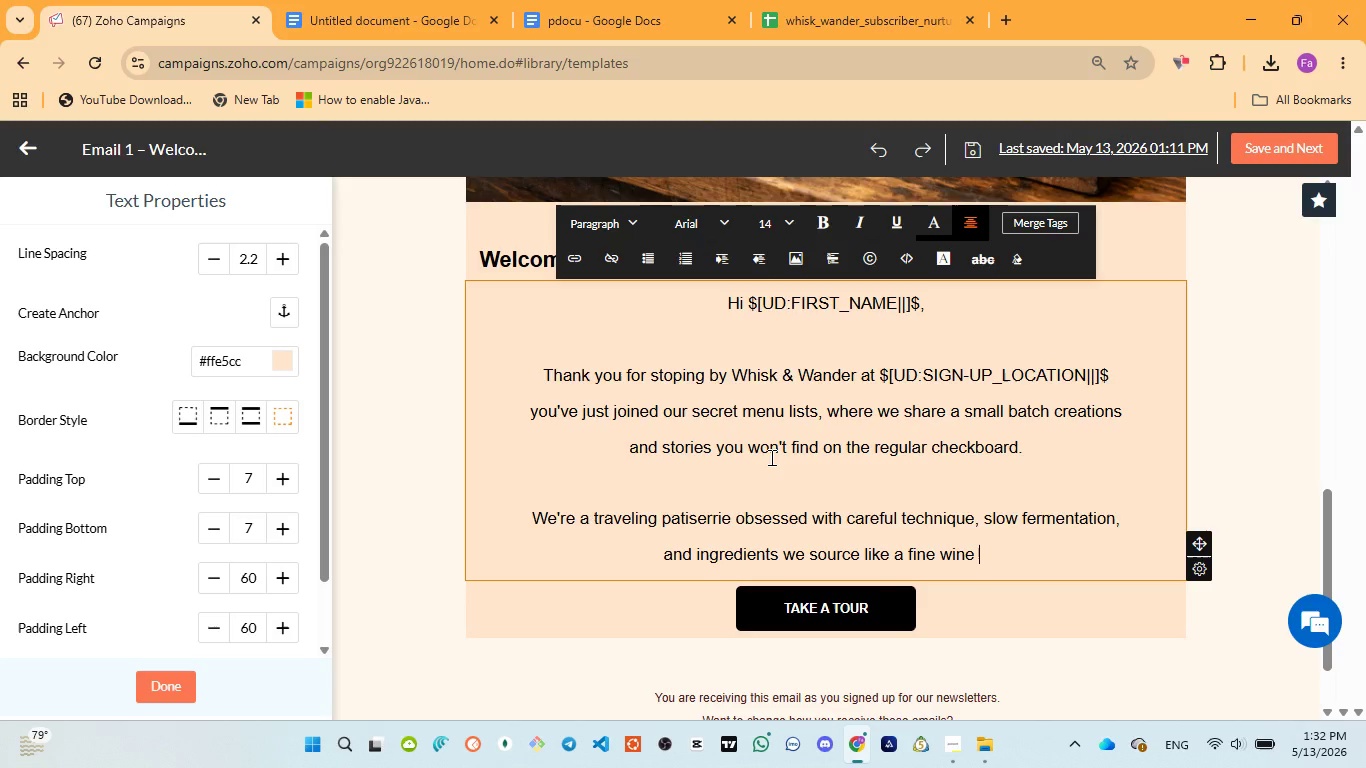 
type(list. Every )
 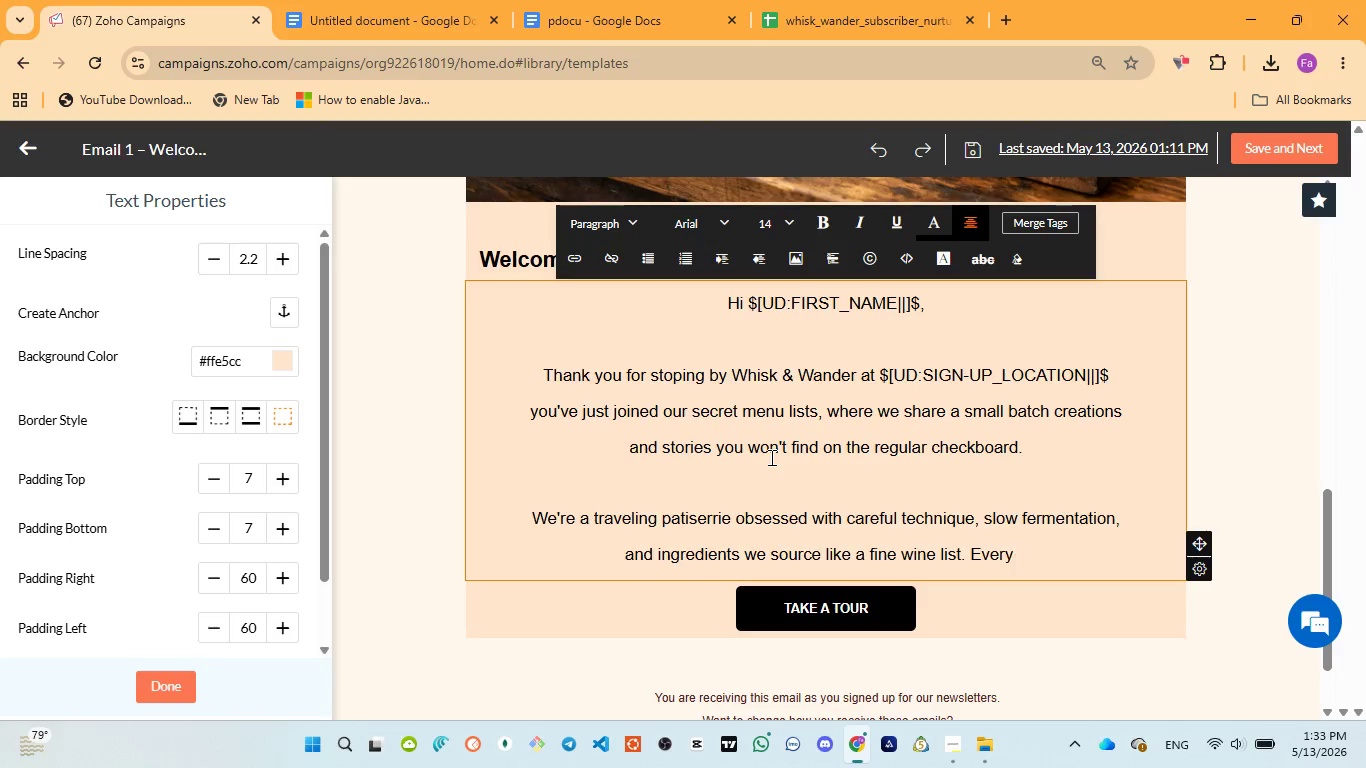 
wait(18.36)
 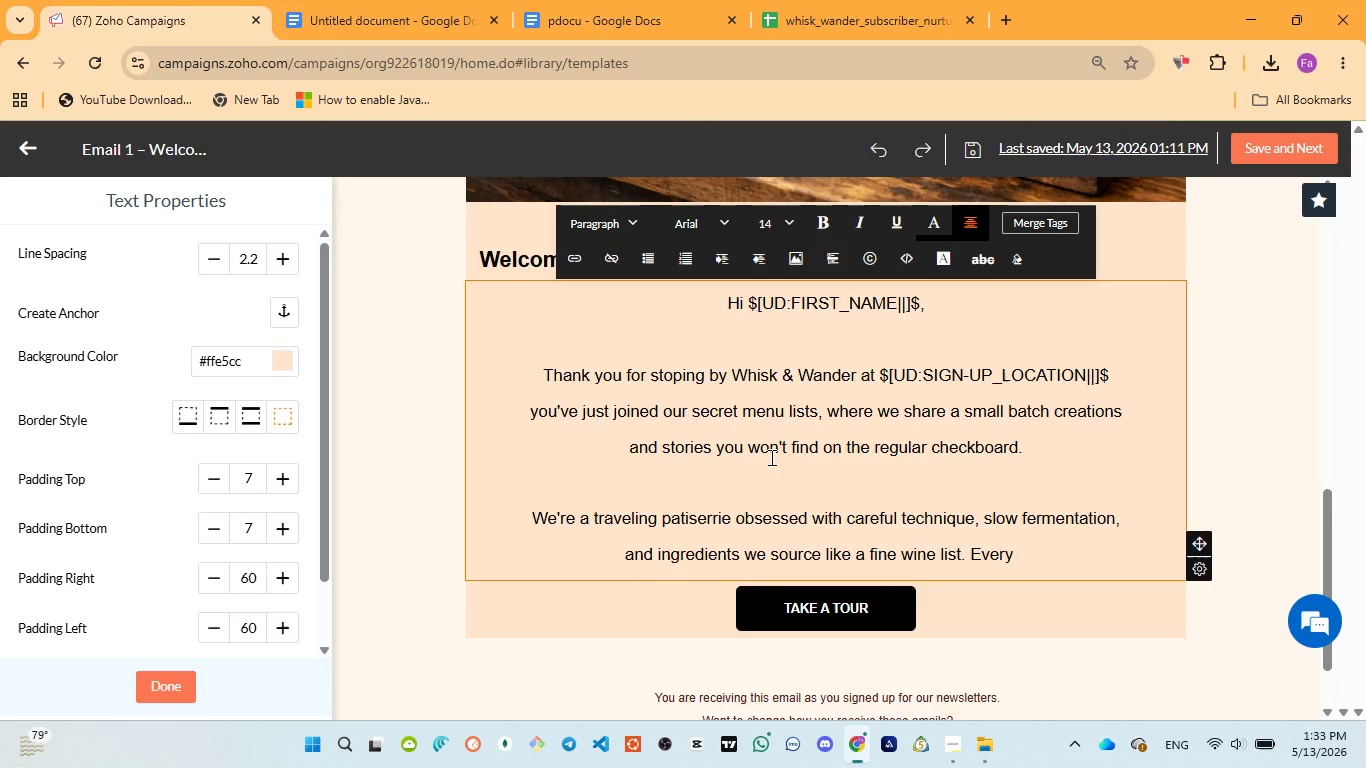 
left_click([573, 23])
 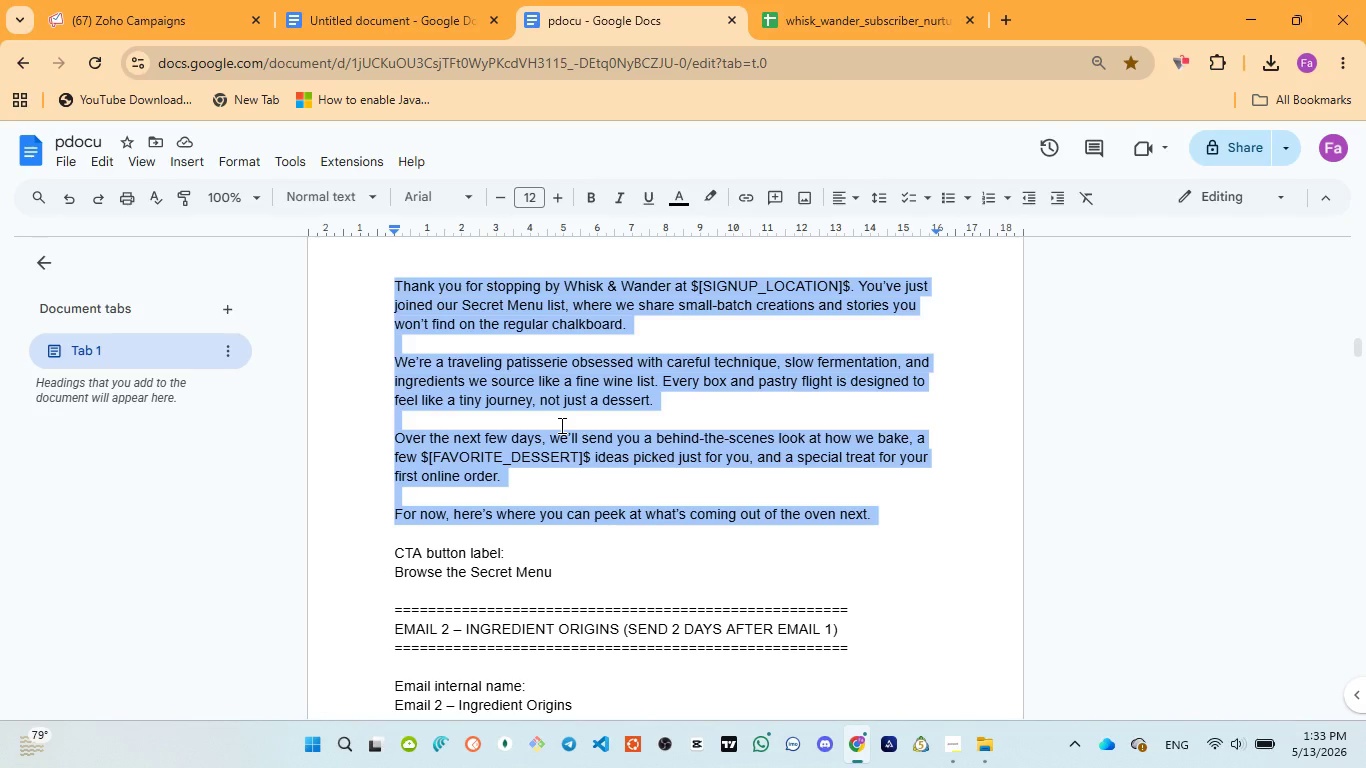 
wait(11.23)
 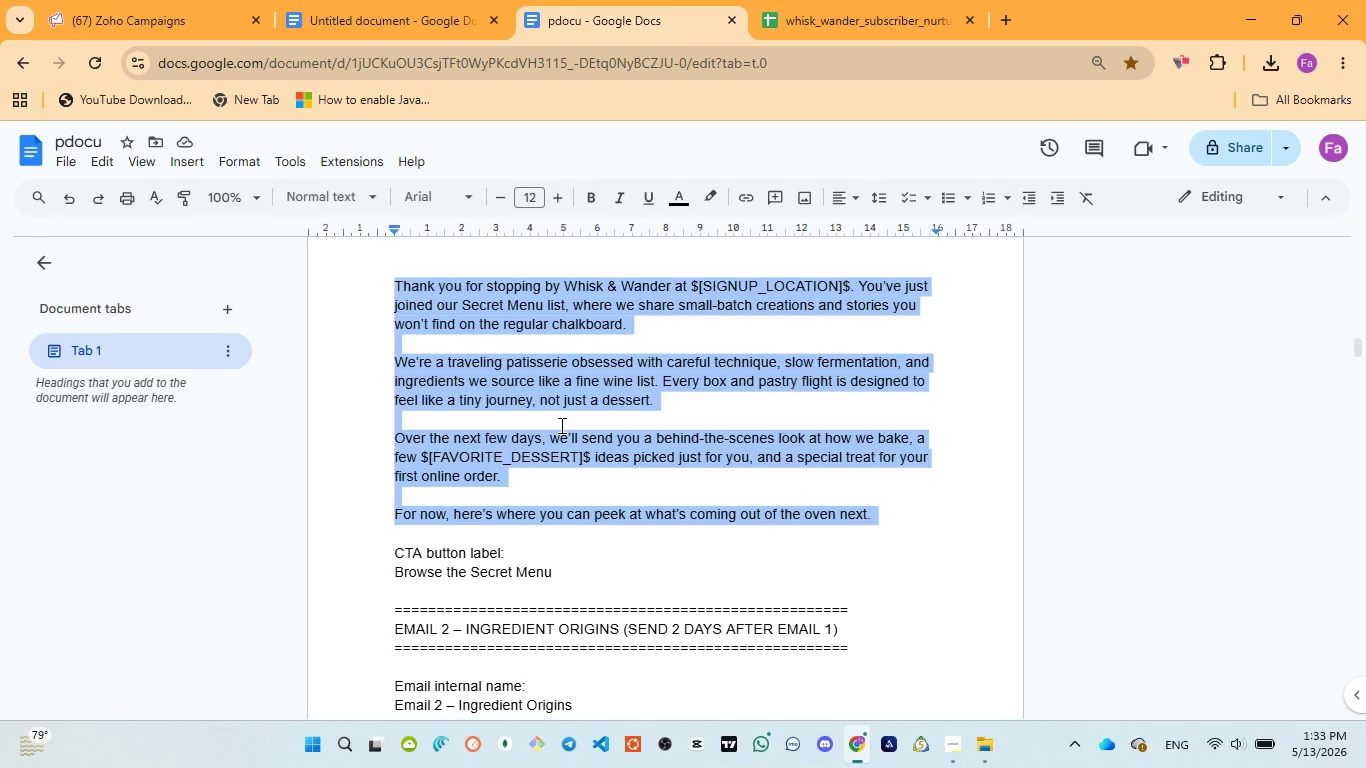 
left_click([91, 22])
 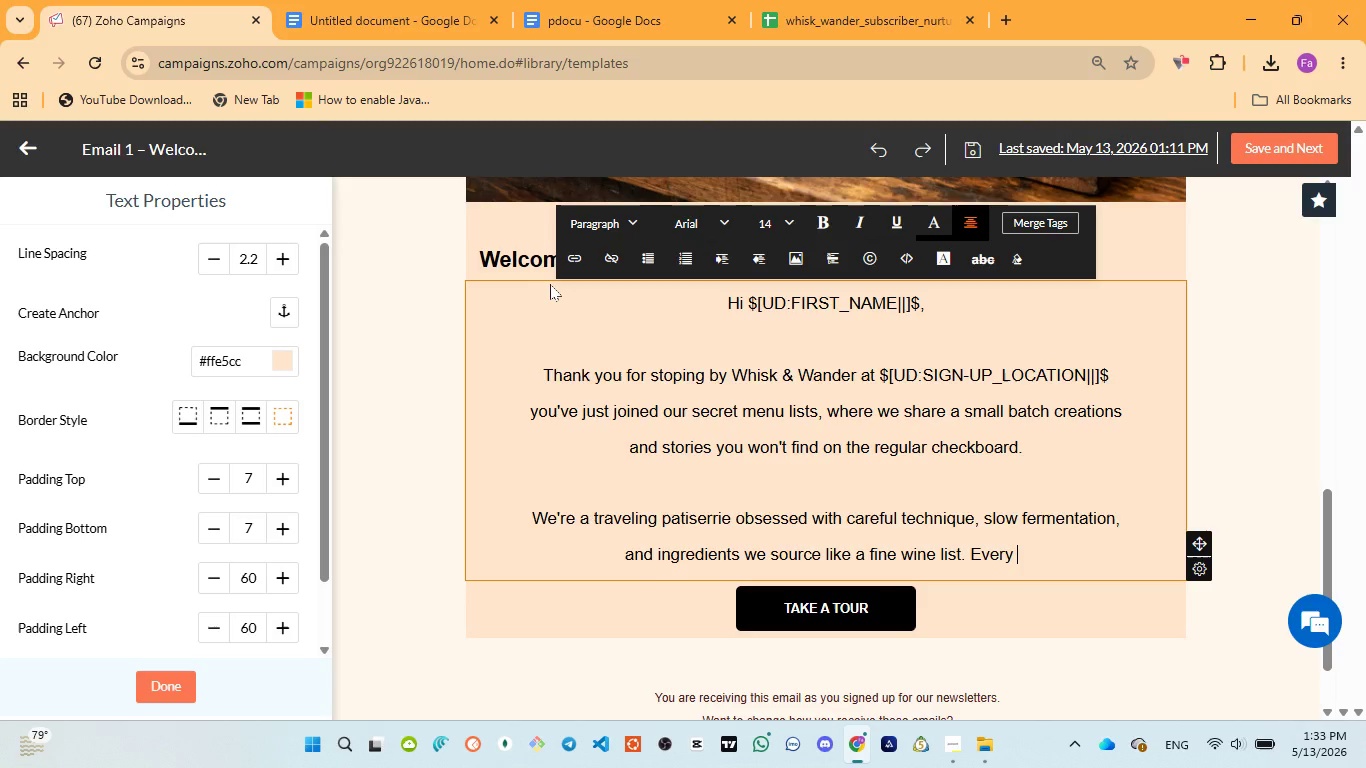 
type(box )
 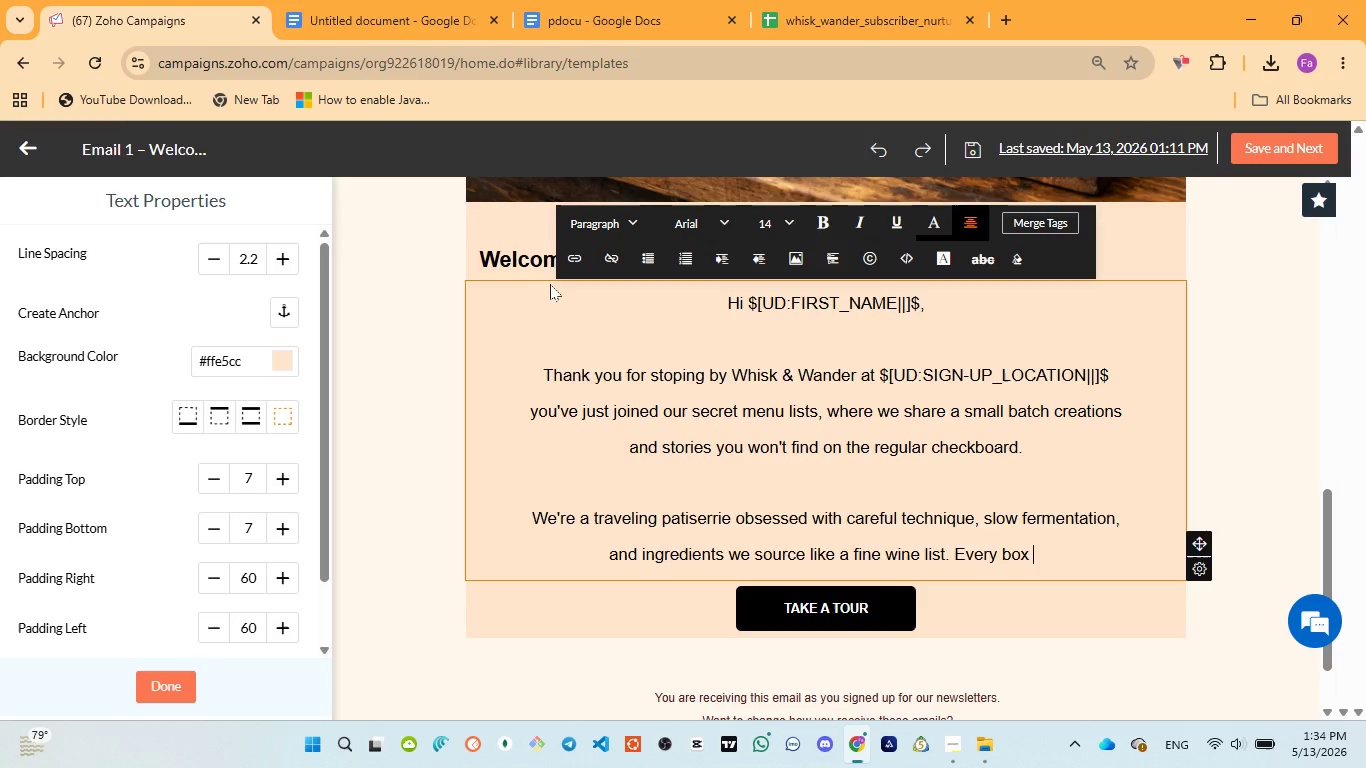 
wait(37.88)
 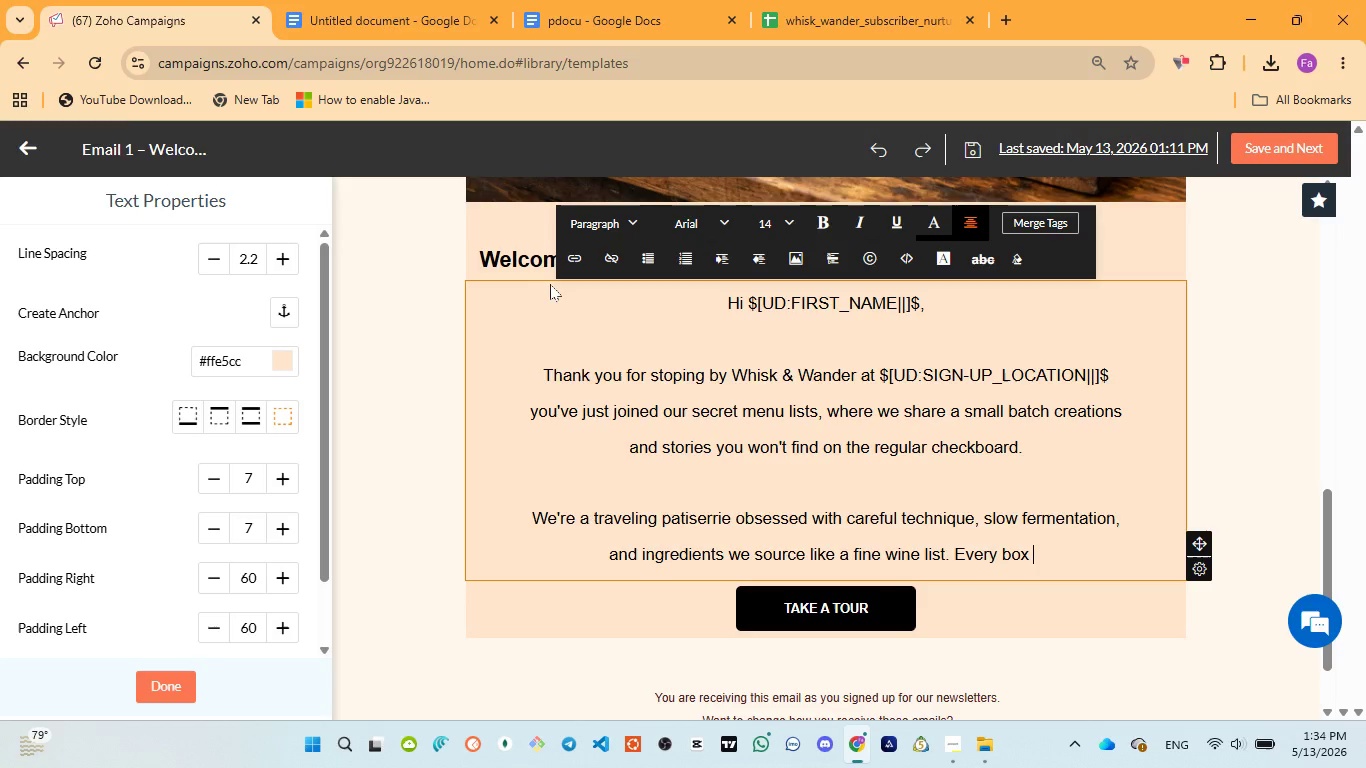 
left_click([600, 8])
 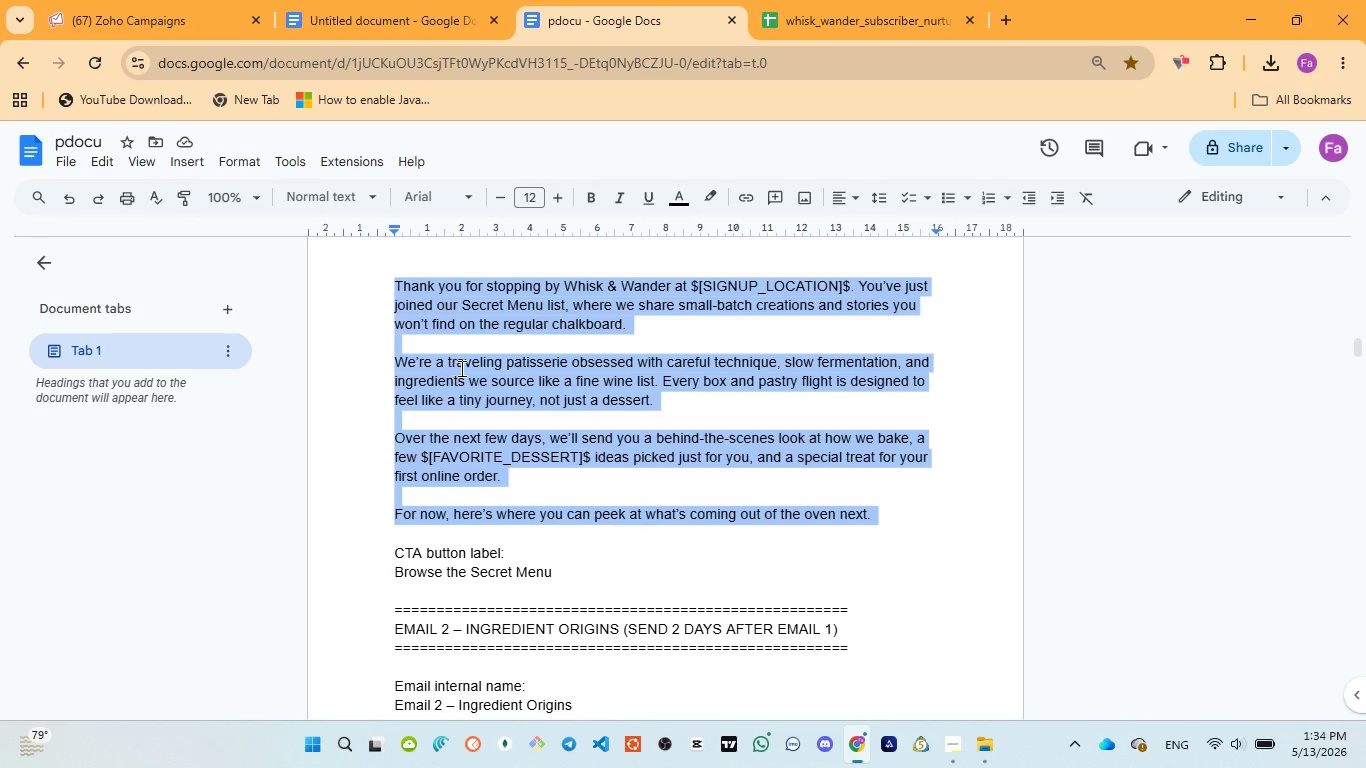 
wait(8.98)
 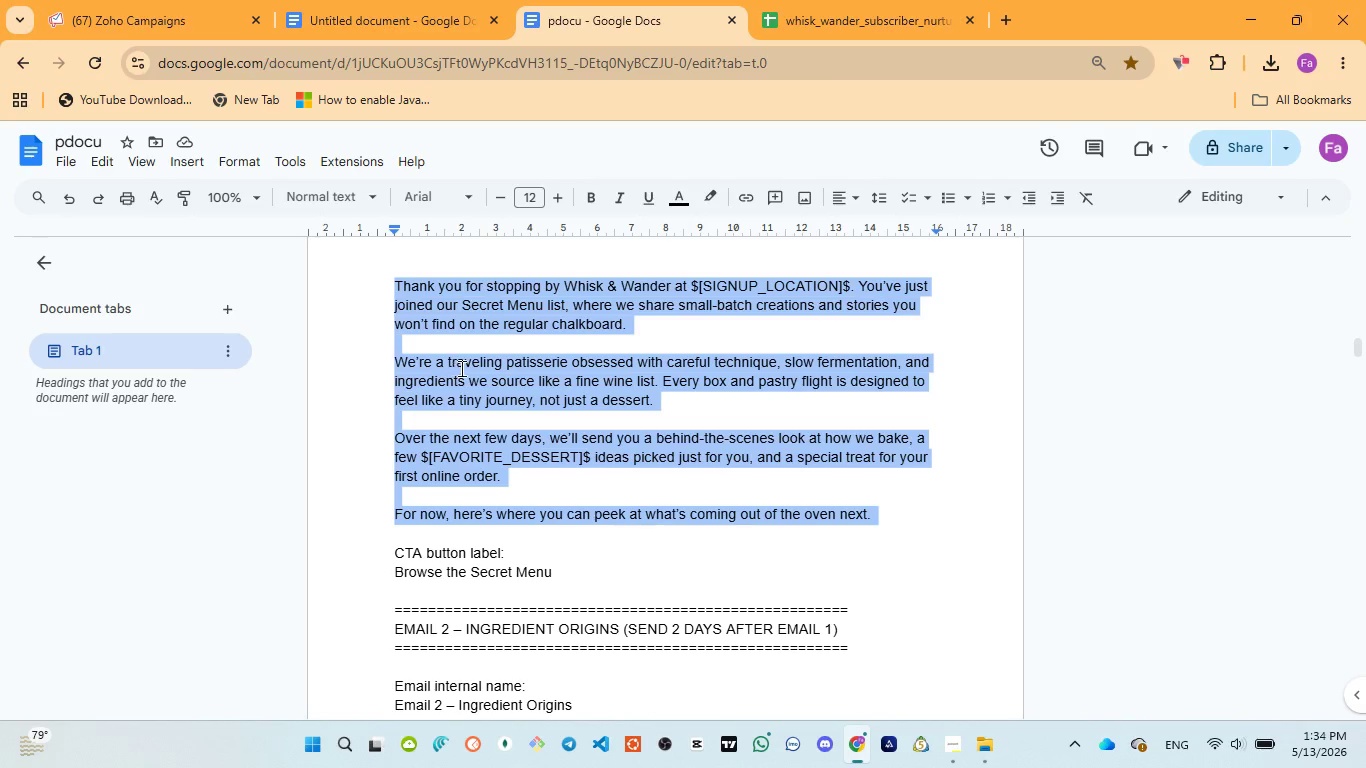 
left_click([167, 34])
 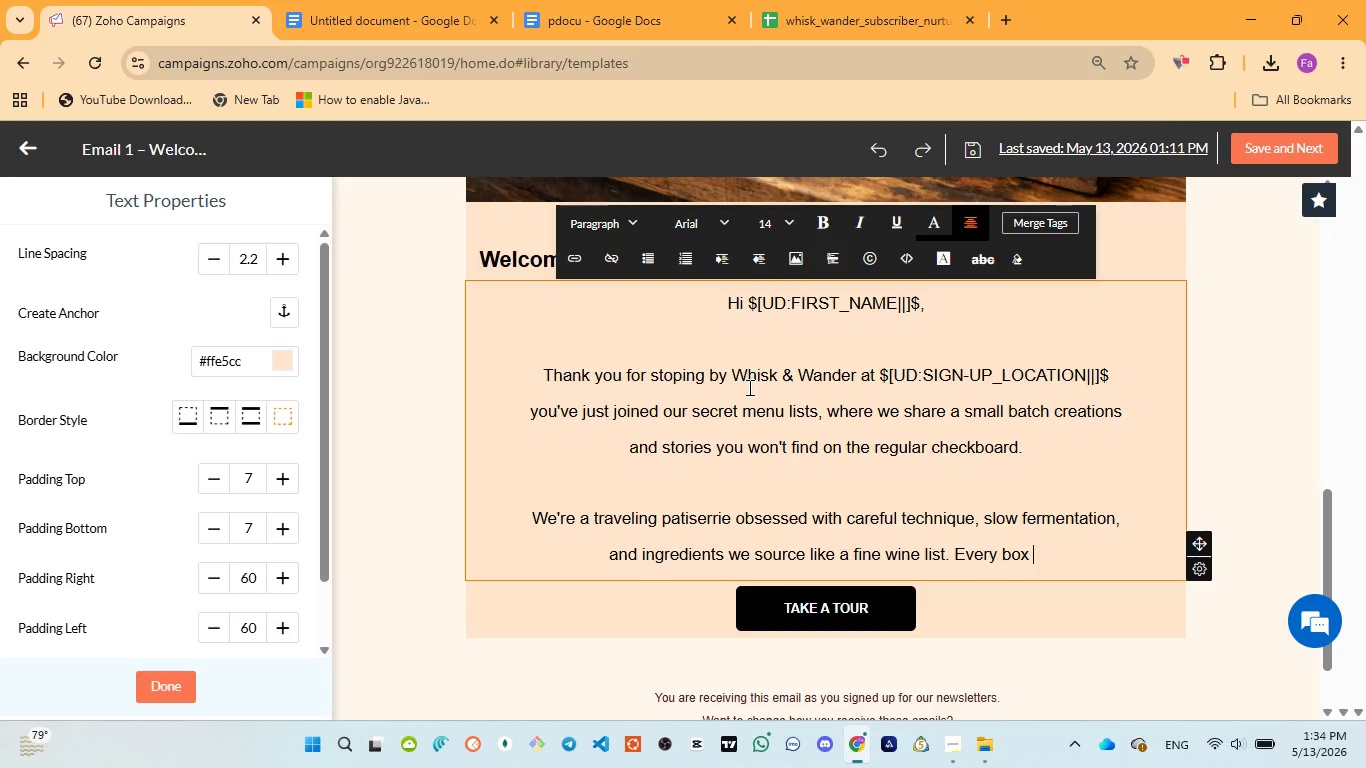 
type(and pastry )
 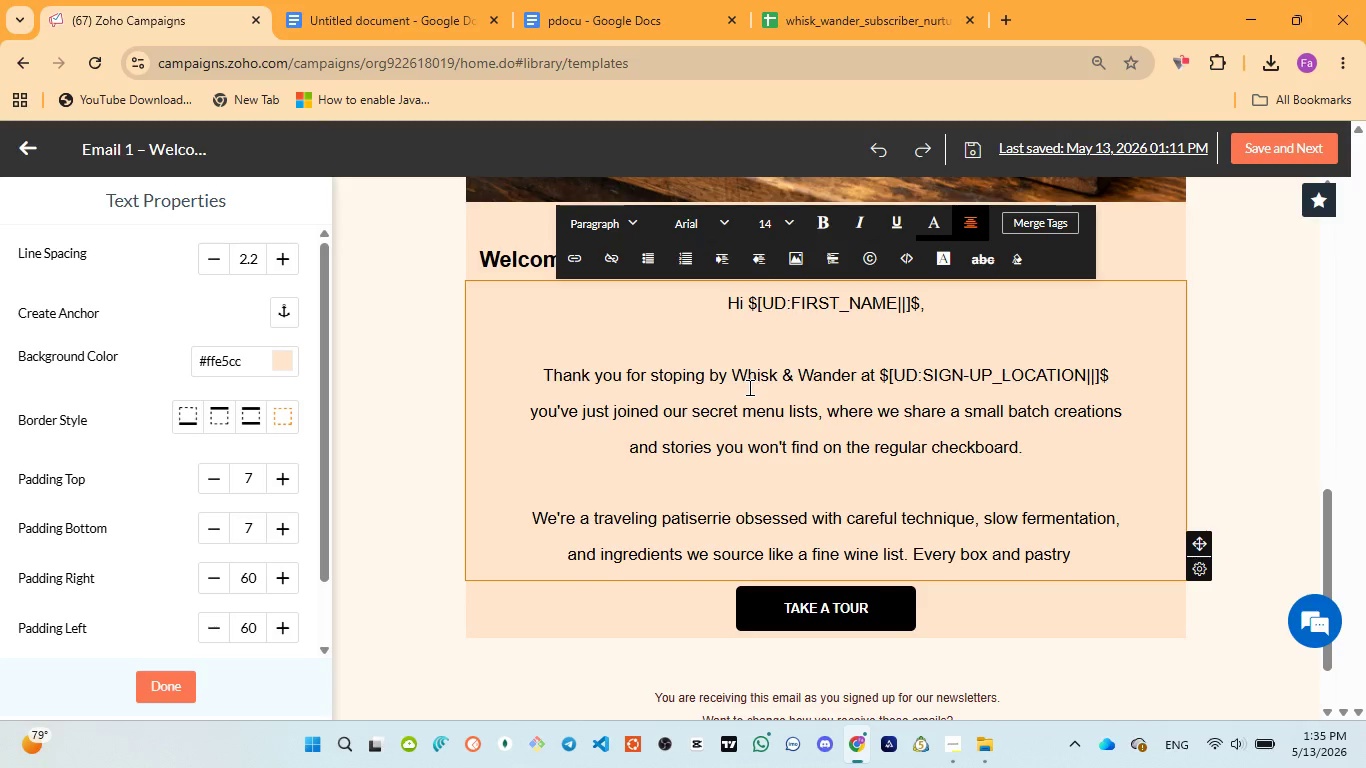 
wait(39.55)
 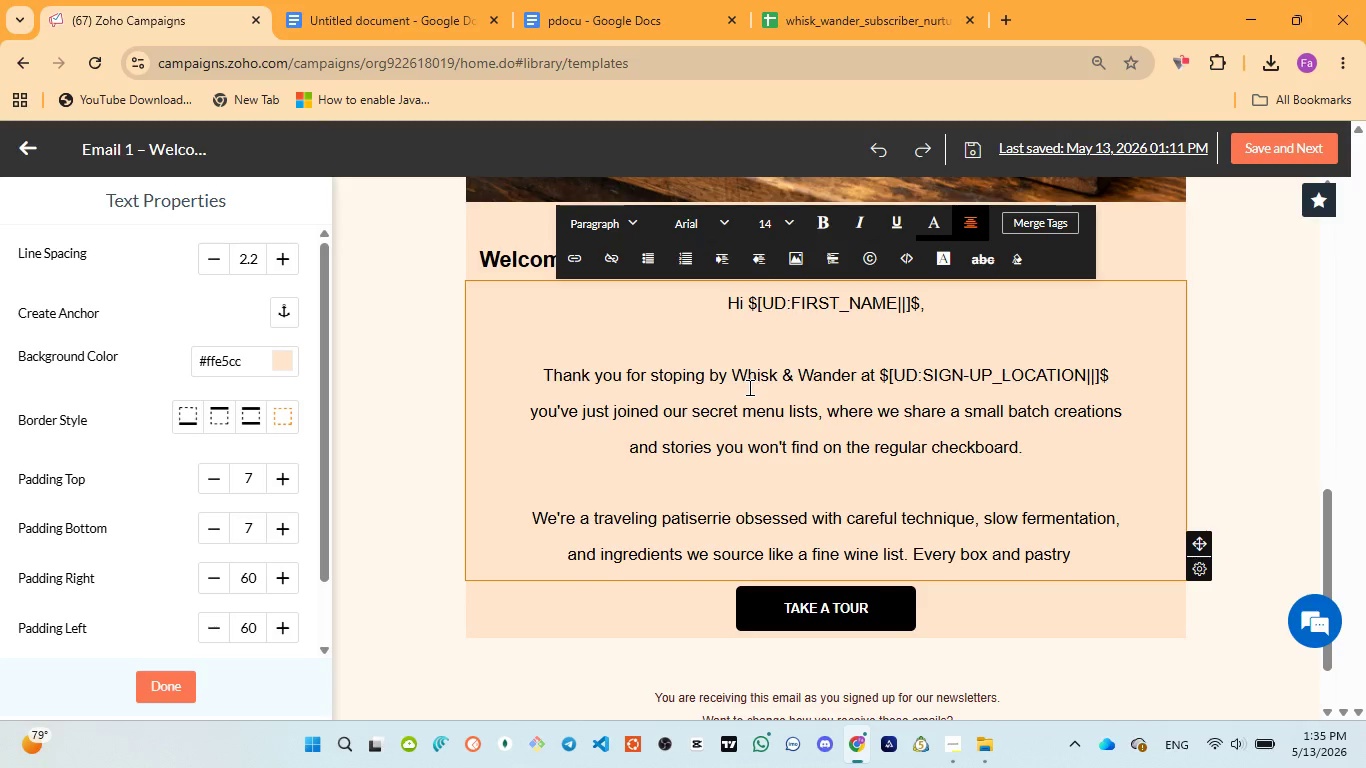 
left_click([584, 14])
 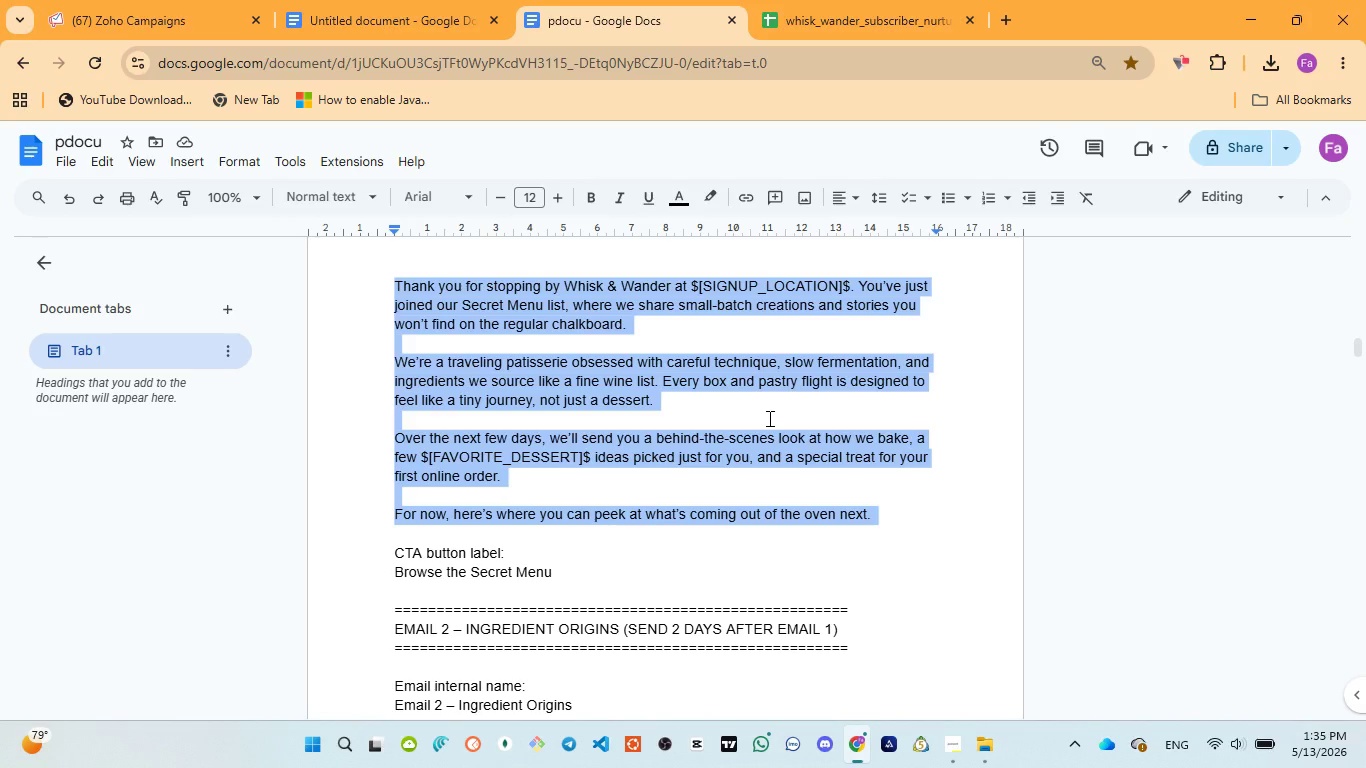 
wait(7.25)
 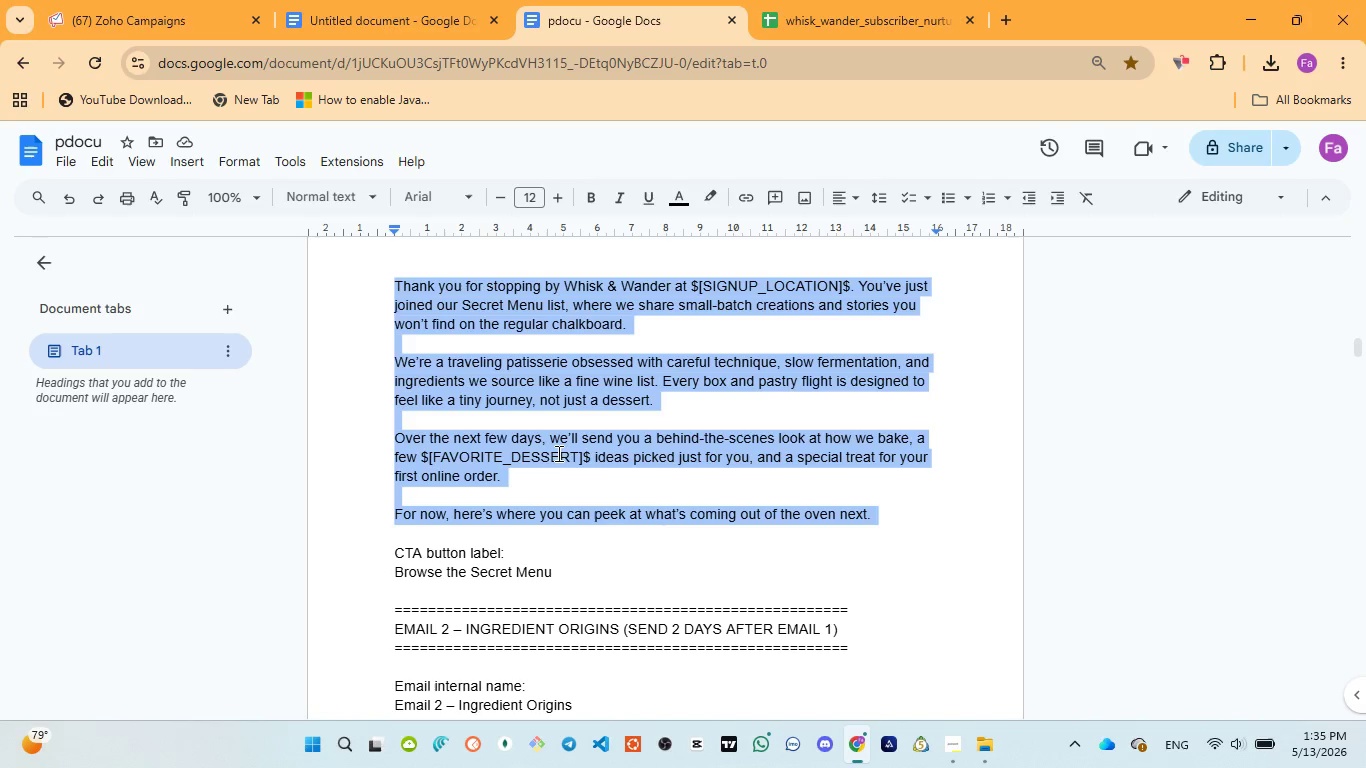 
left_click([118, 22])
 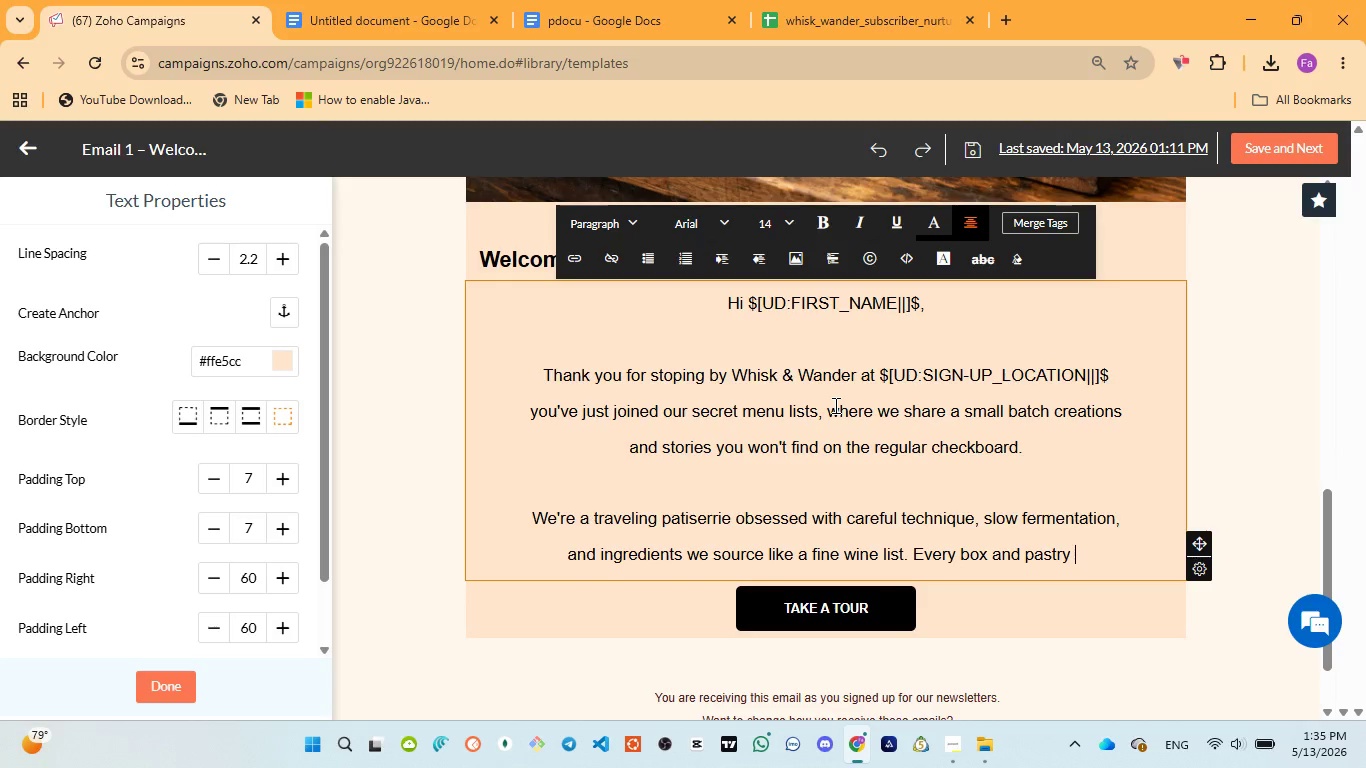 
type(flight is )
 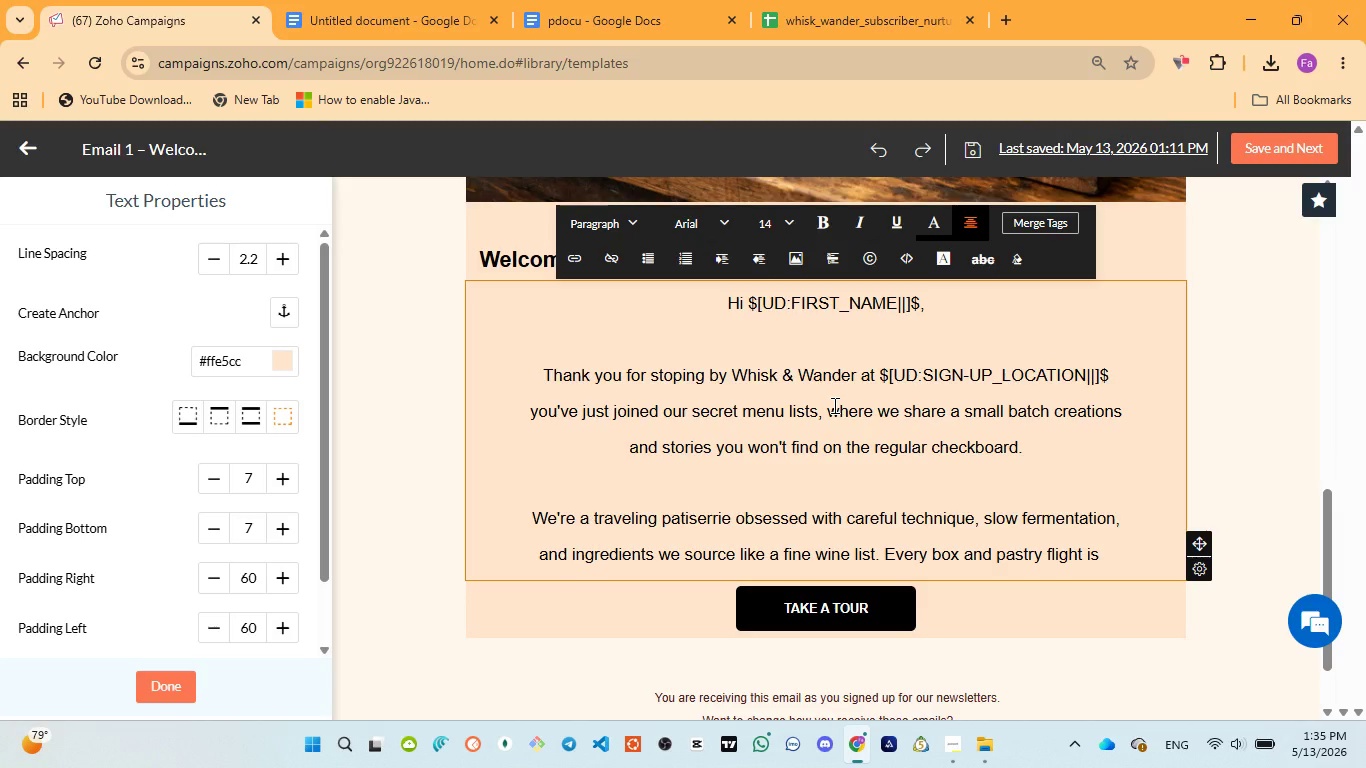 
wait(38.66)
 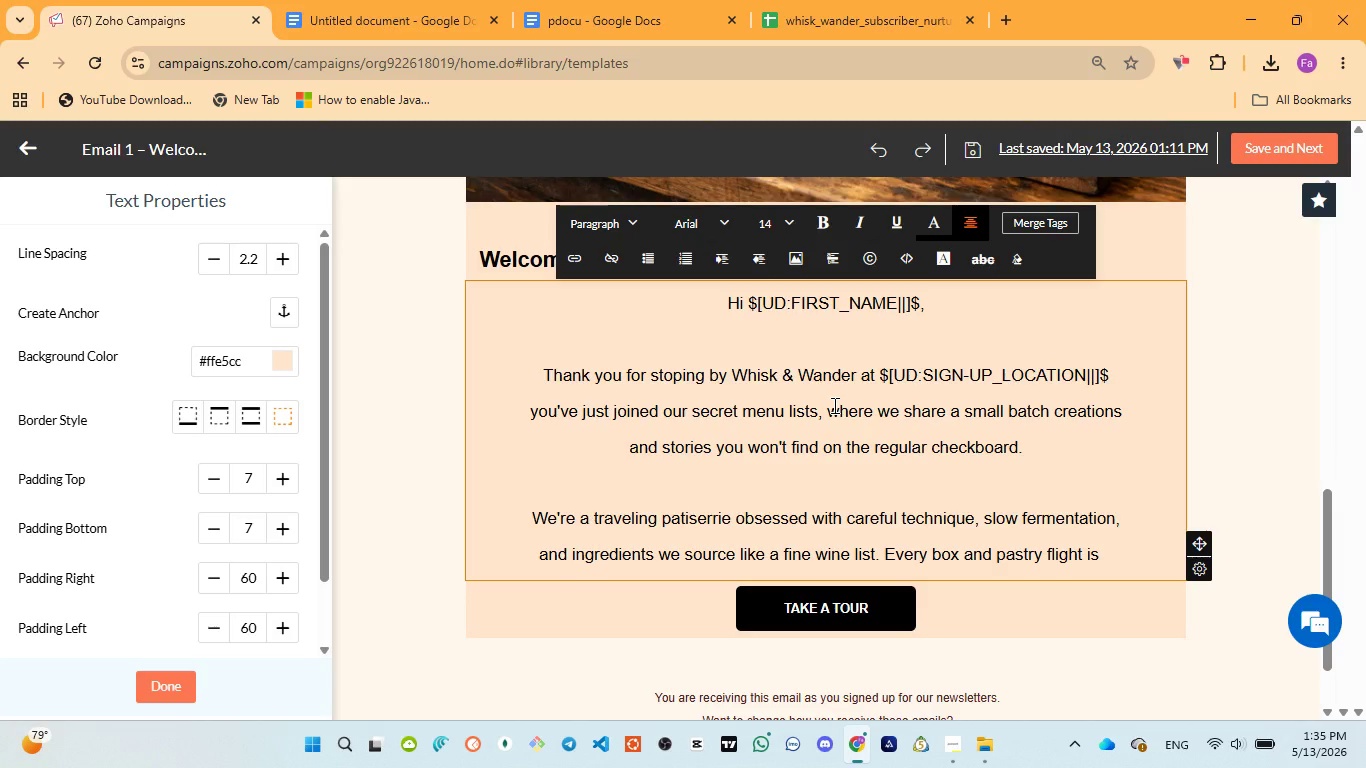 
left_click([617, 24])
 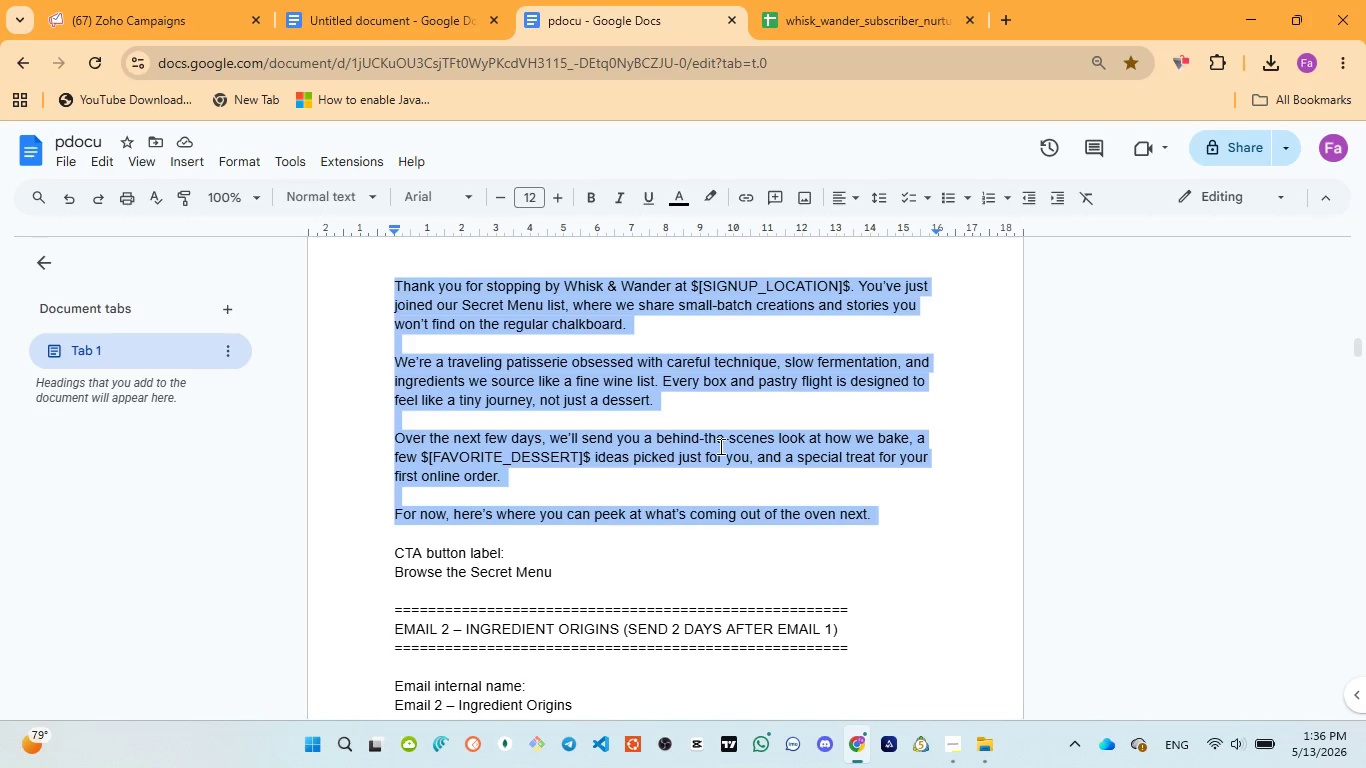 
wait(8.55)
 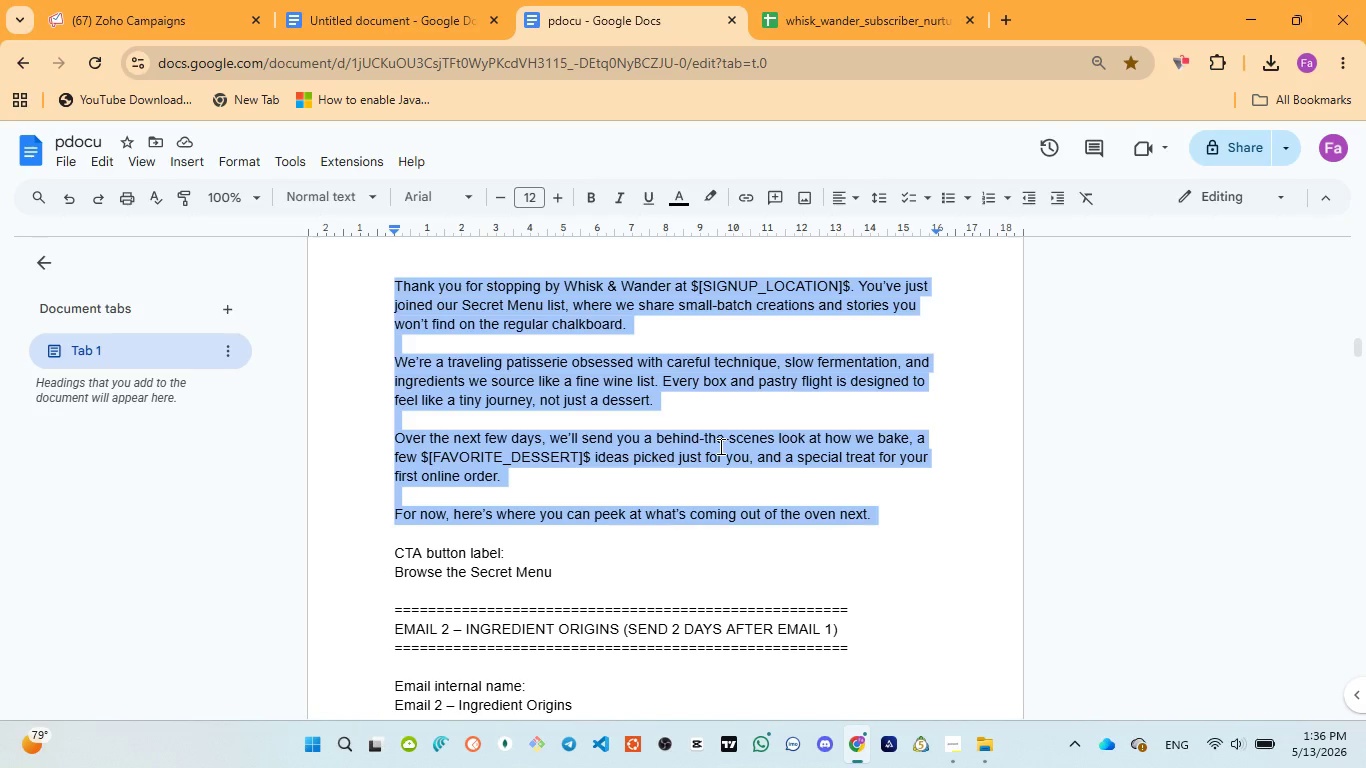 
type(des)
 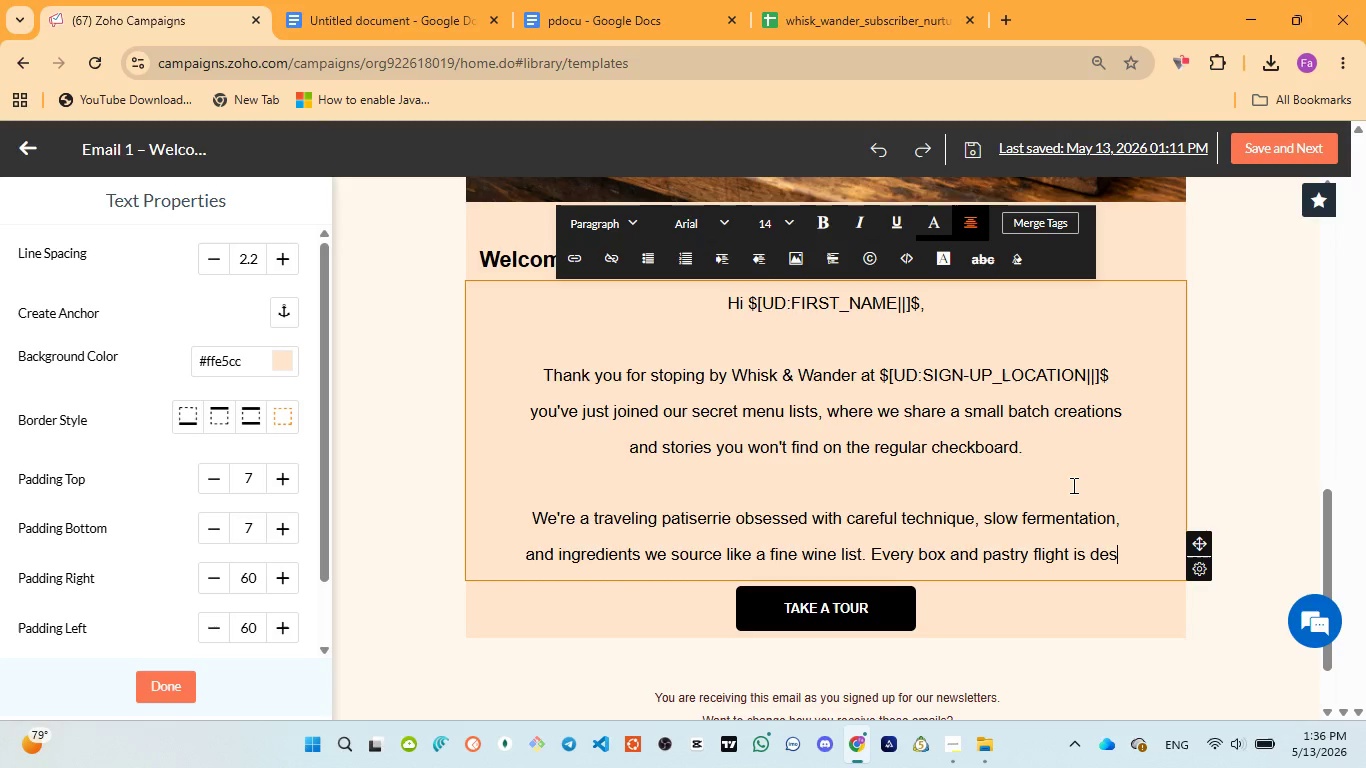 
type(igned to )
 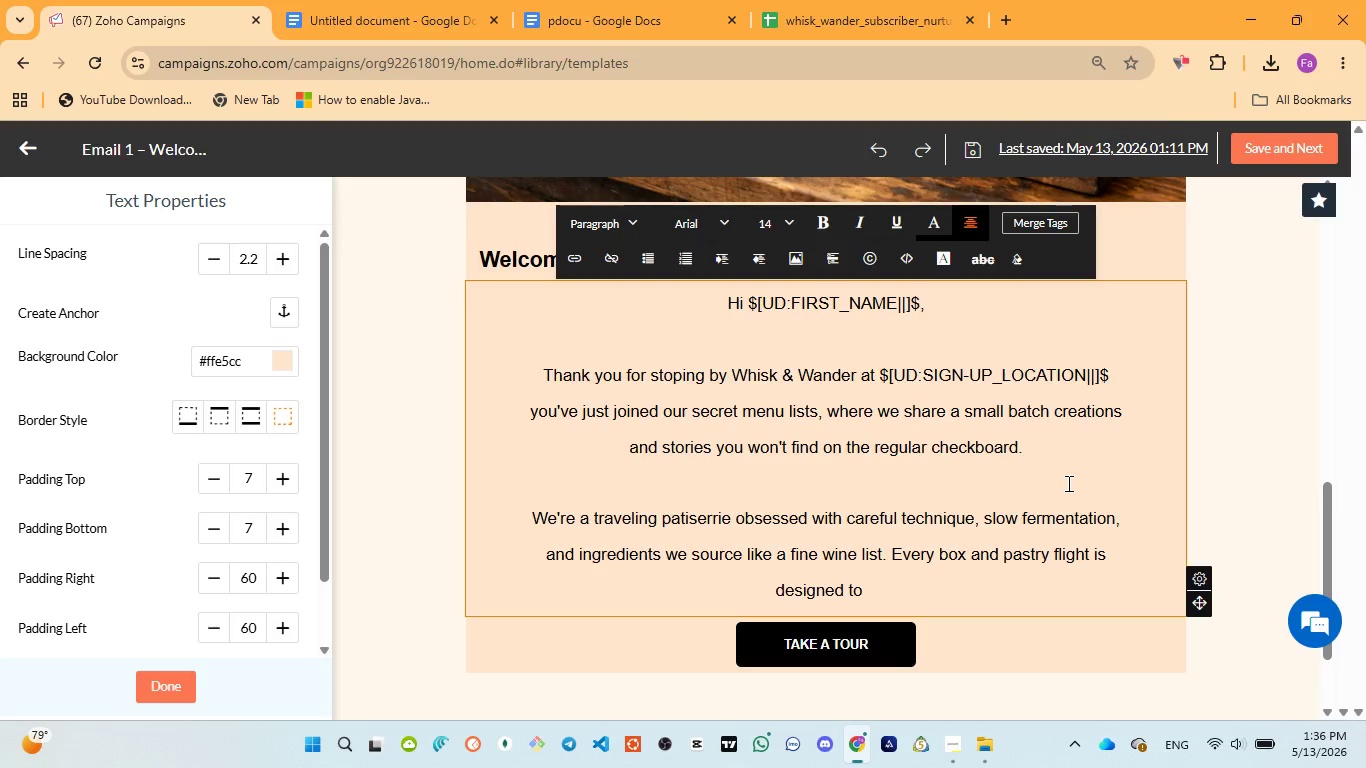 
wait(6.72)
 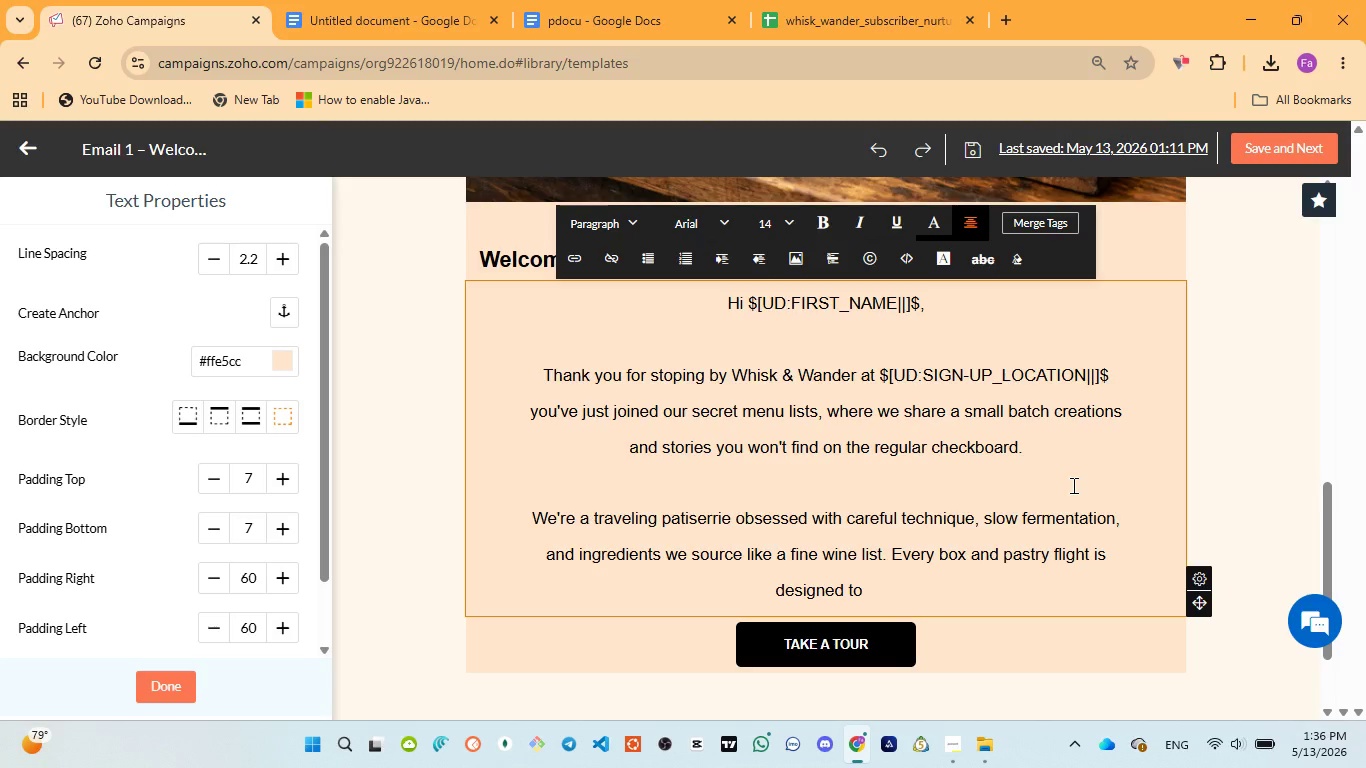 
type(feel )
 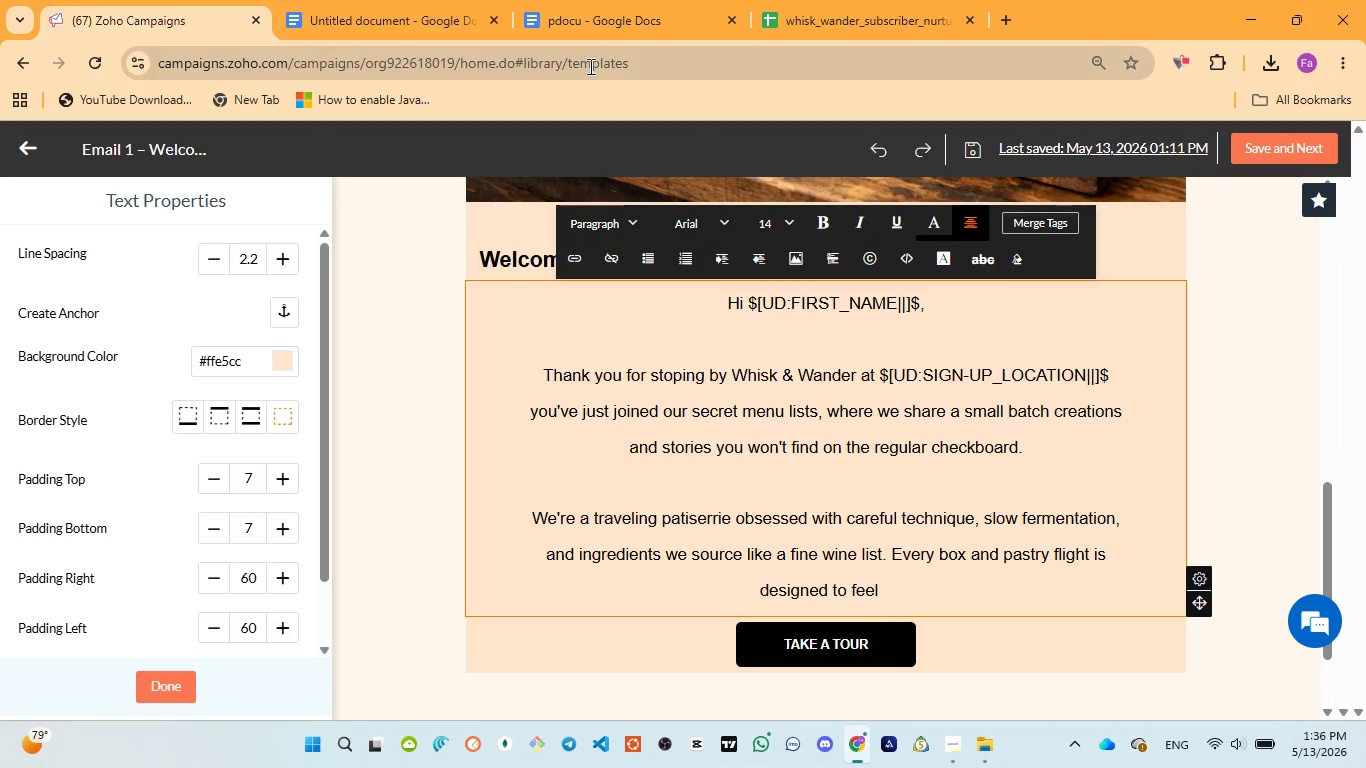 
left_click([604, 14])
 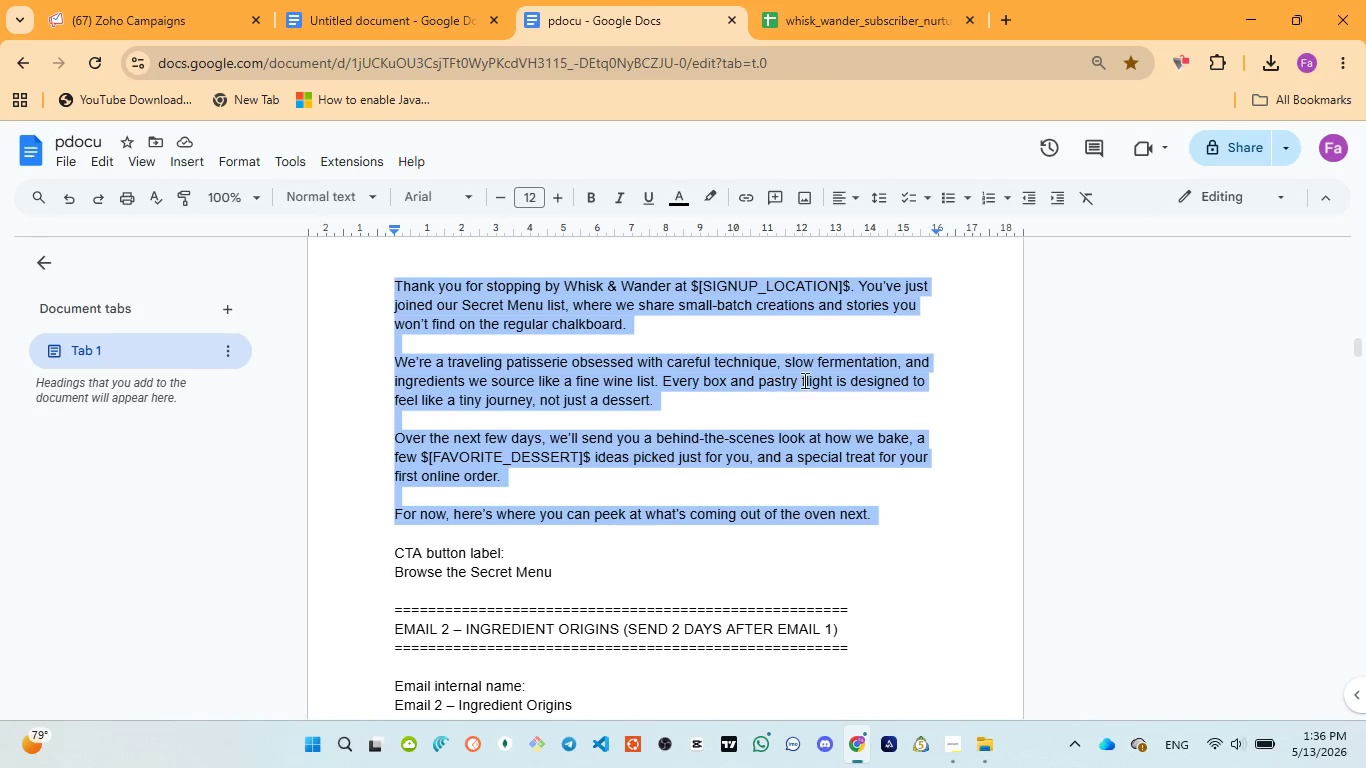 
wait(9.89)
 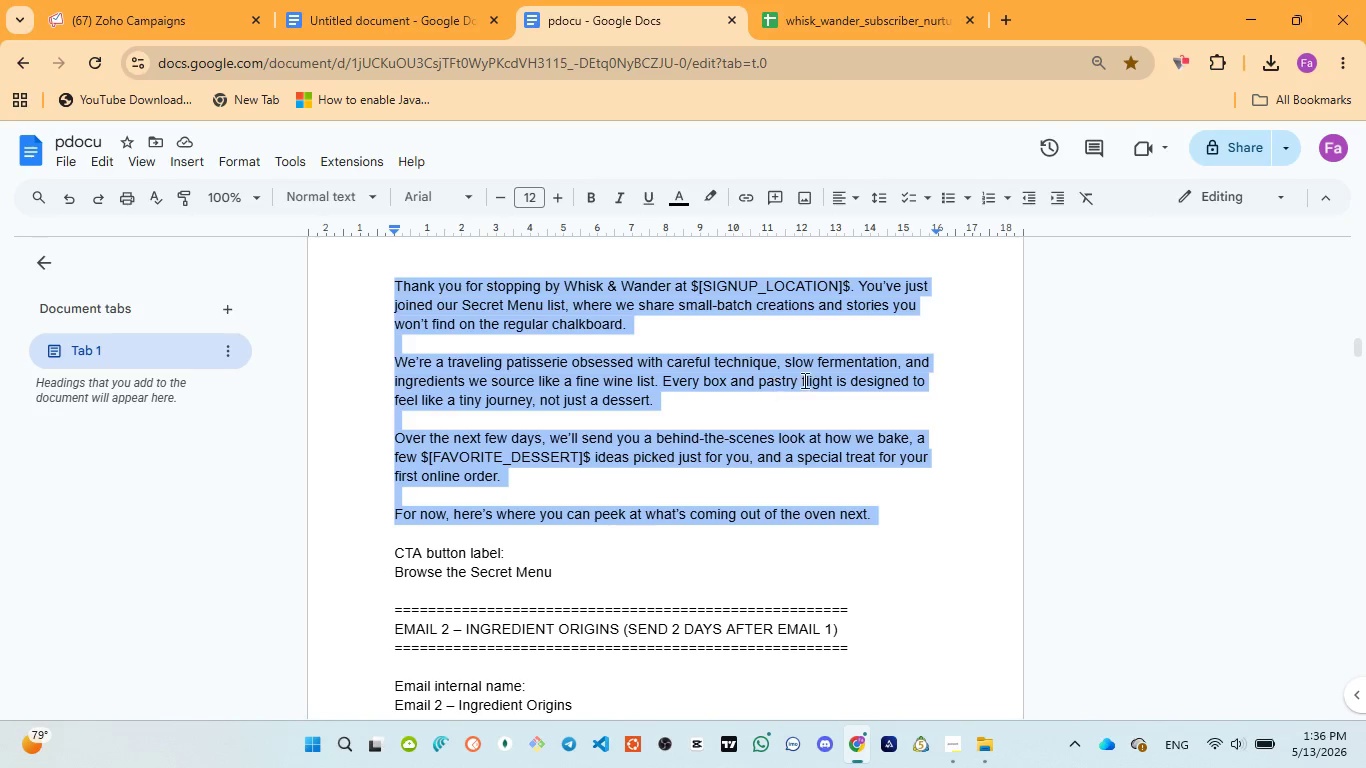 
left_click([176, 32])
 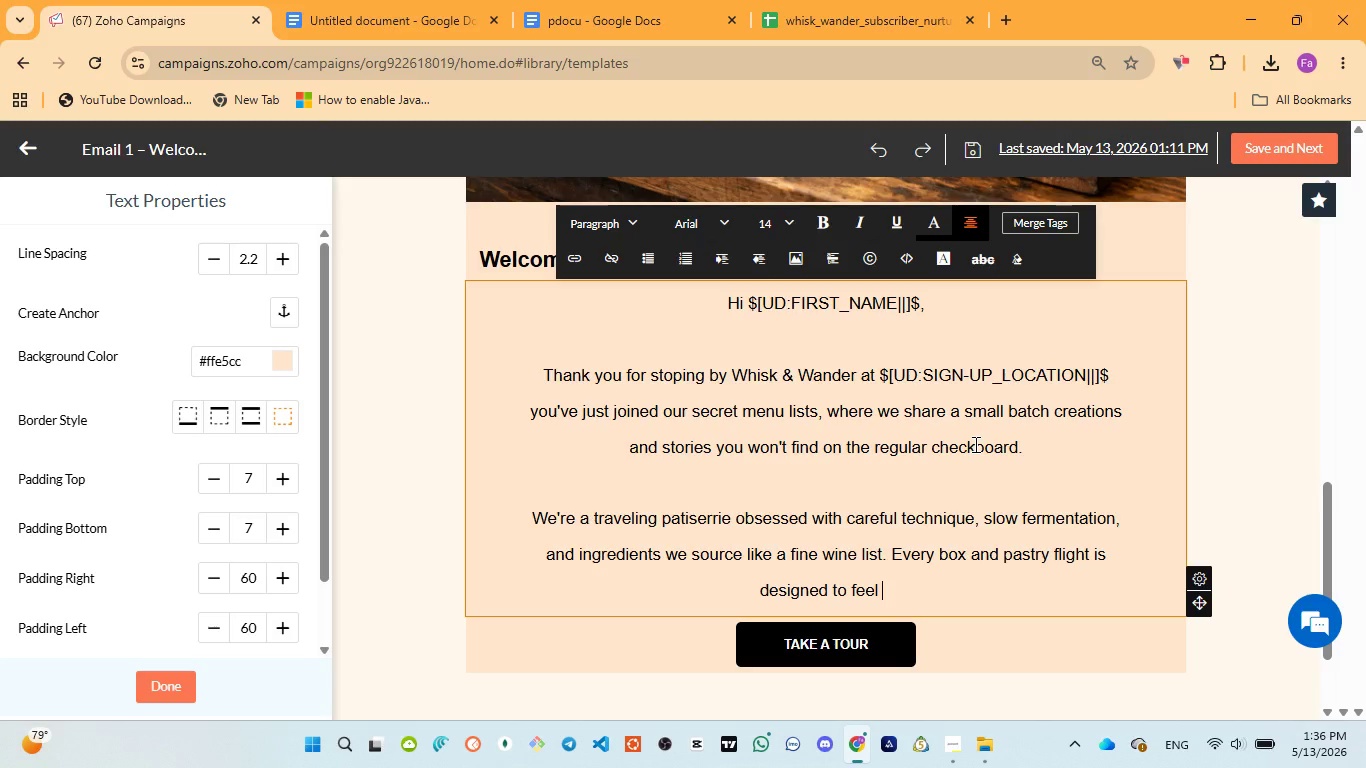 
type(like a tiny )
 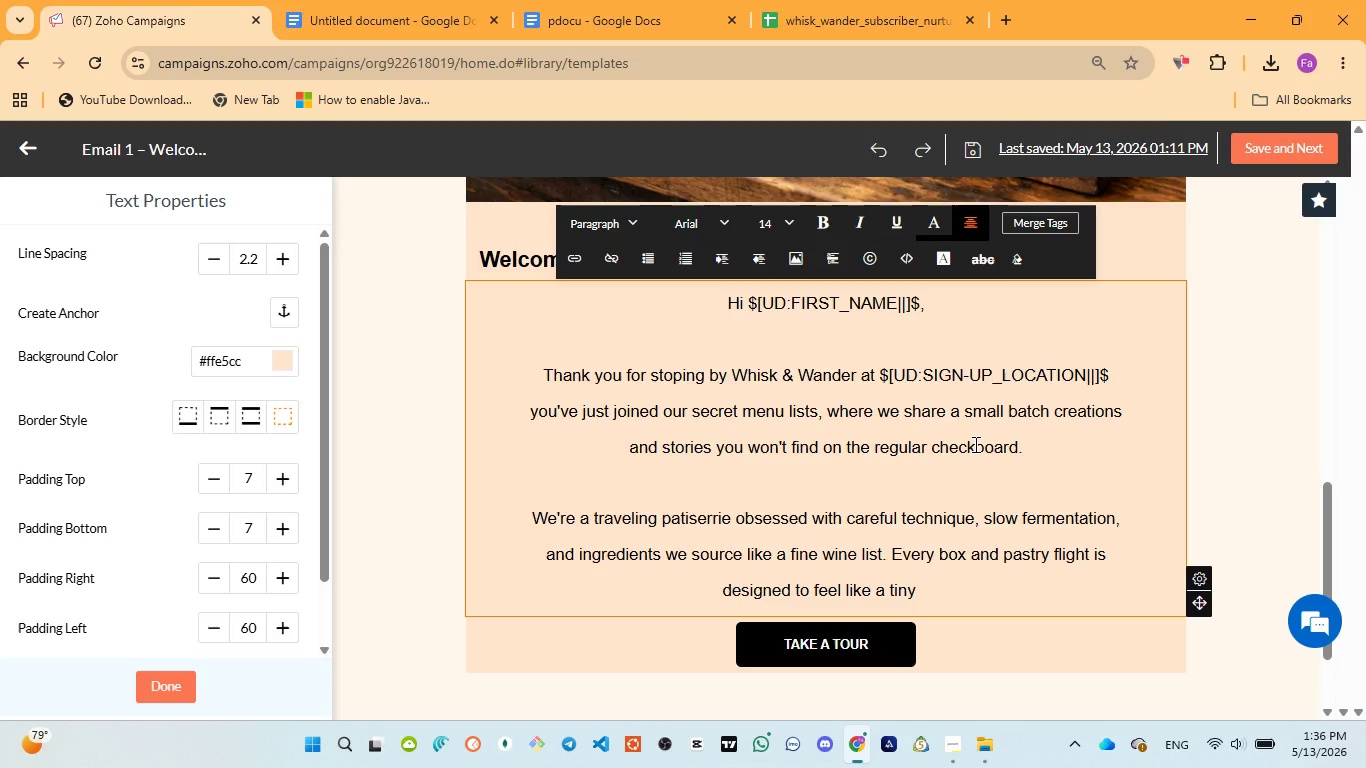 
wait(10.92)
 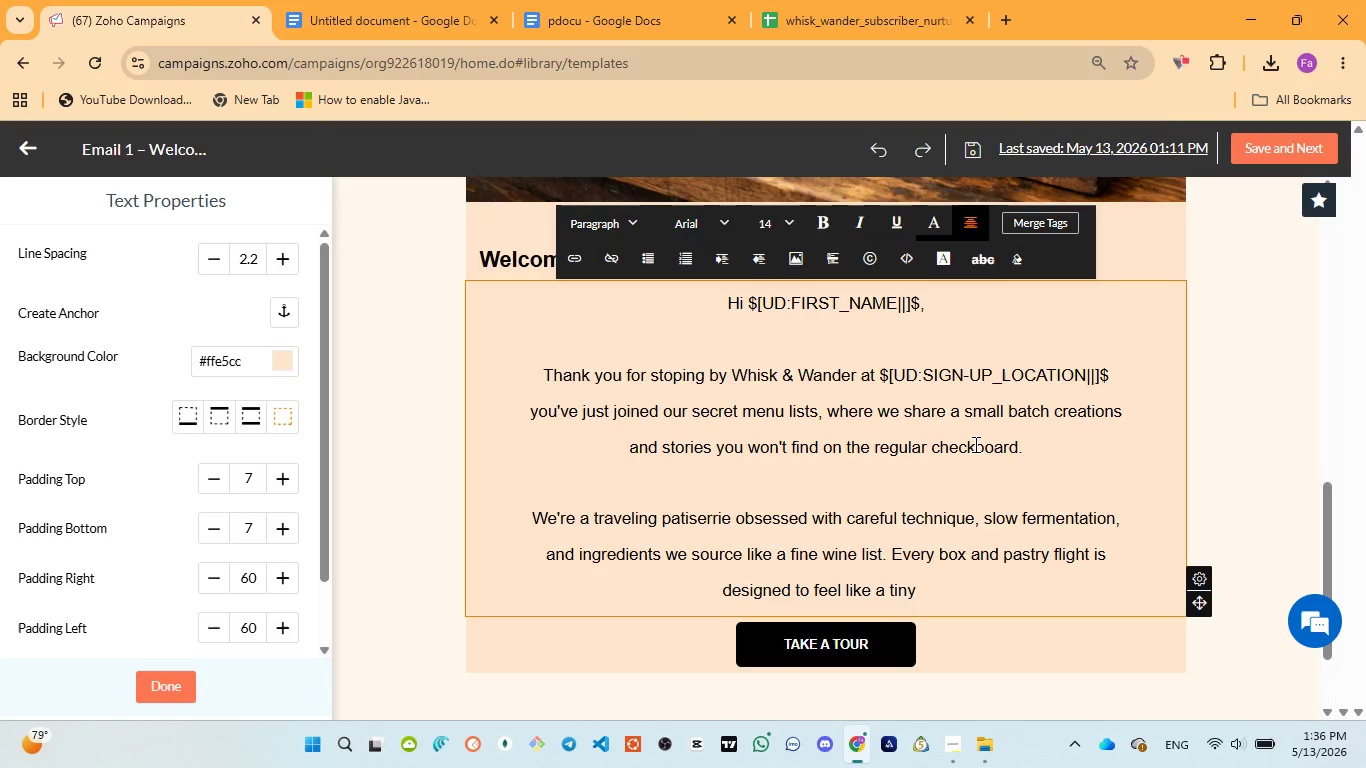 
left_click([604, 3])
 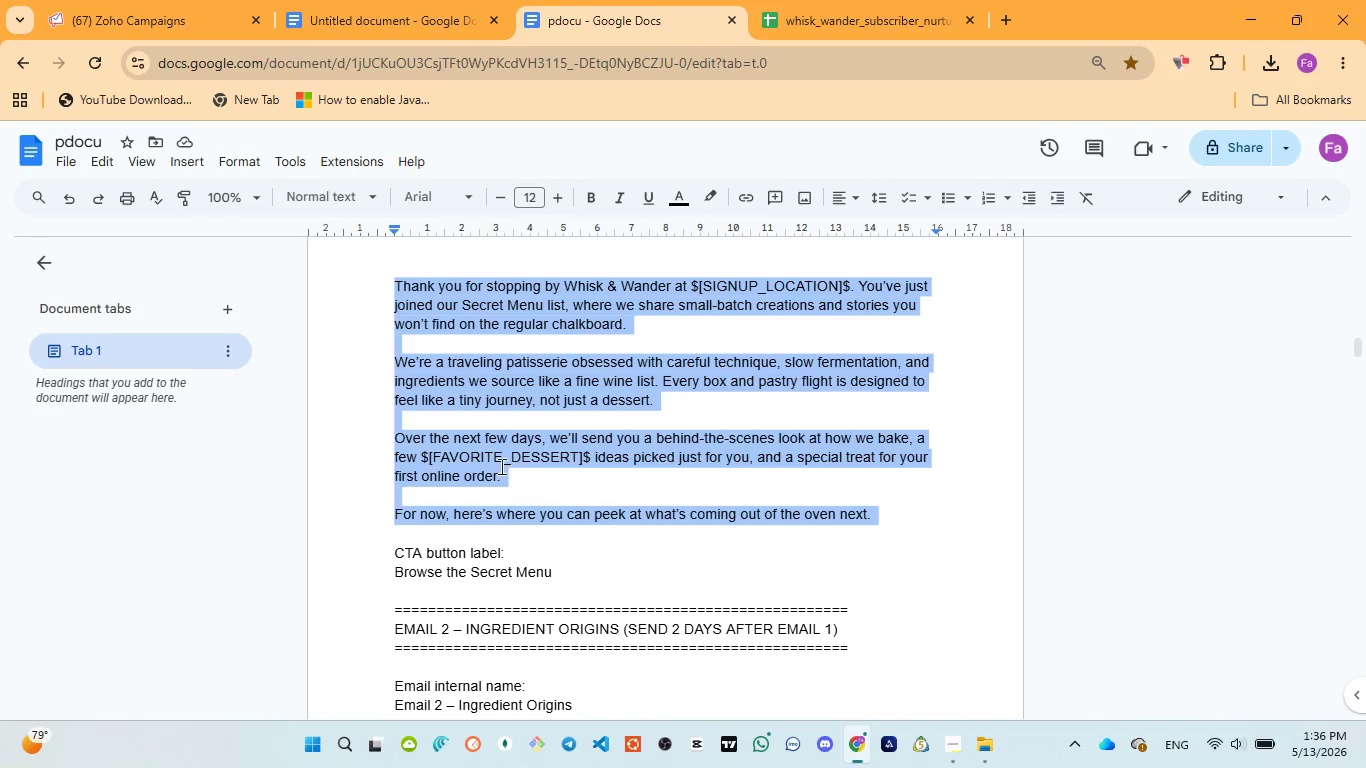 
wait(12.89)
 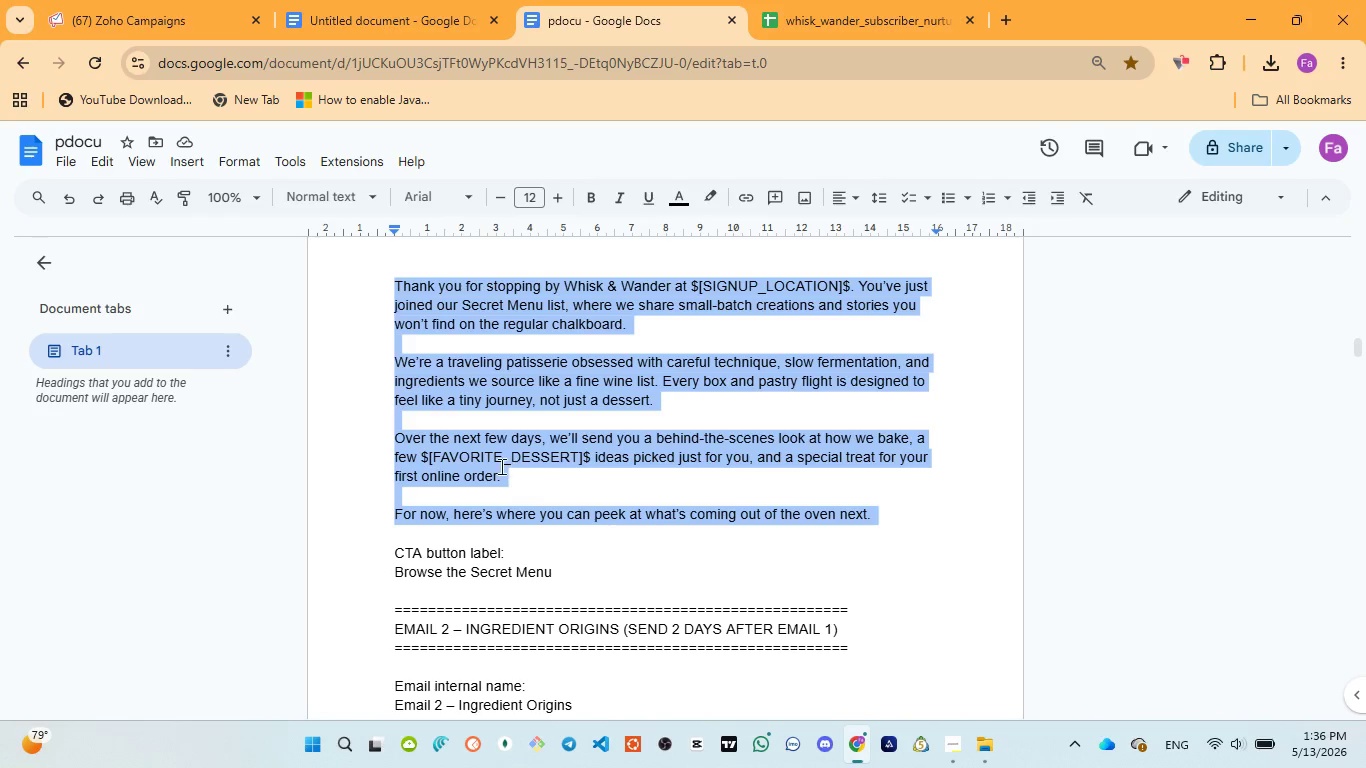 
left_click([176, 25])
 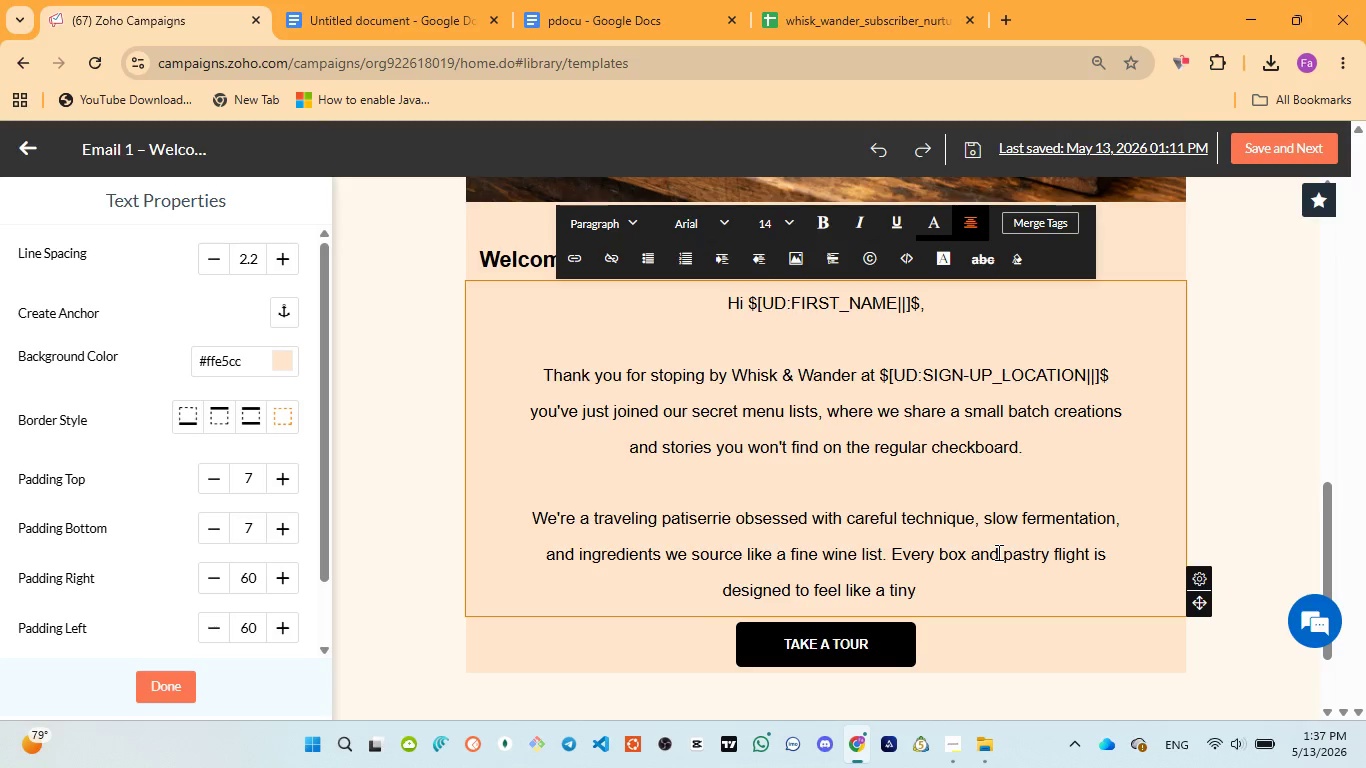 
type(ju)
key(Backspace)
type(ourney, not )
 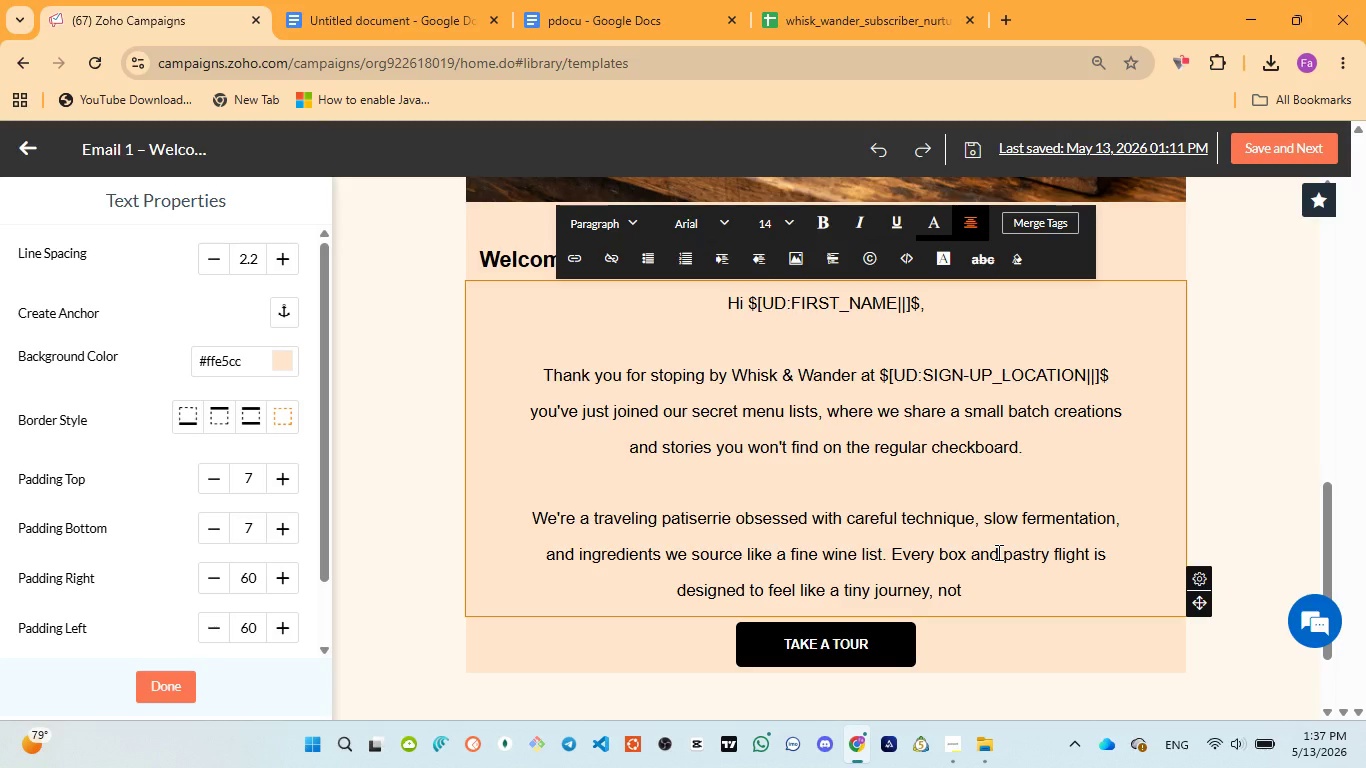 
type(just )
 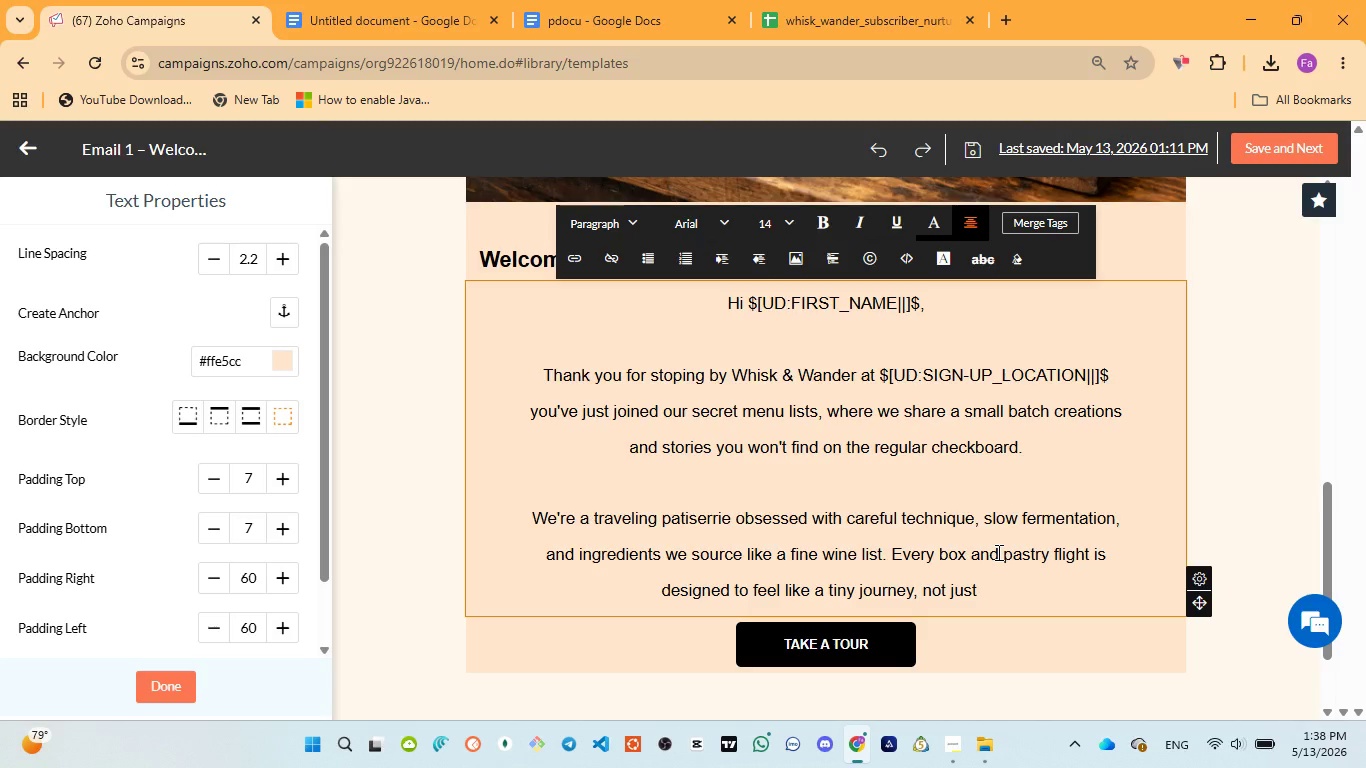 
wait(72.53)
 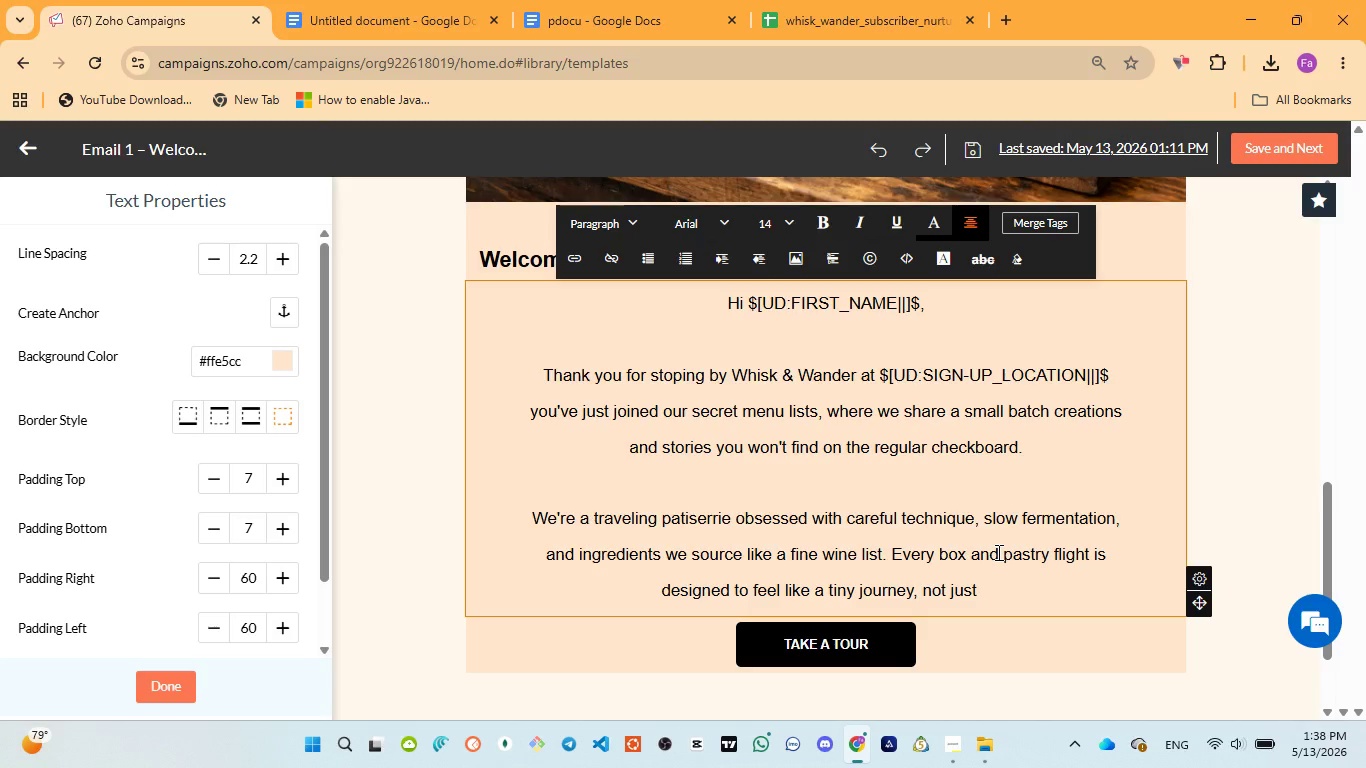 
left_click([573, 3])
 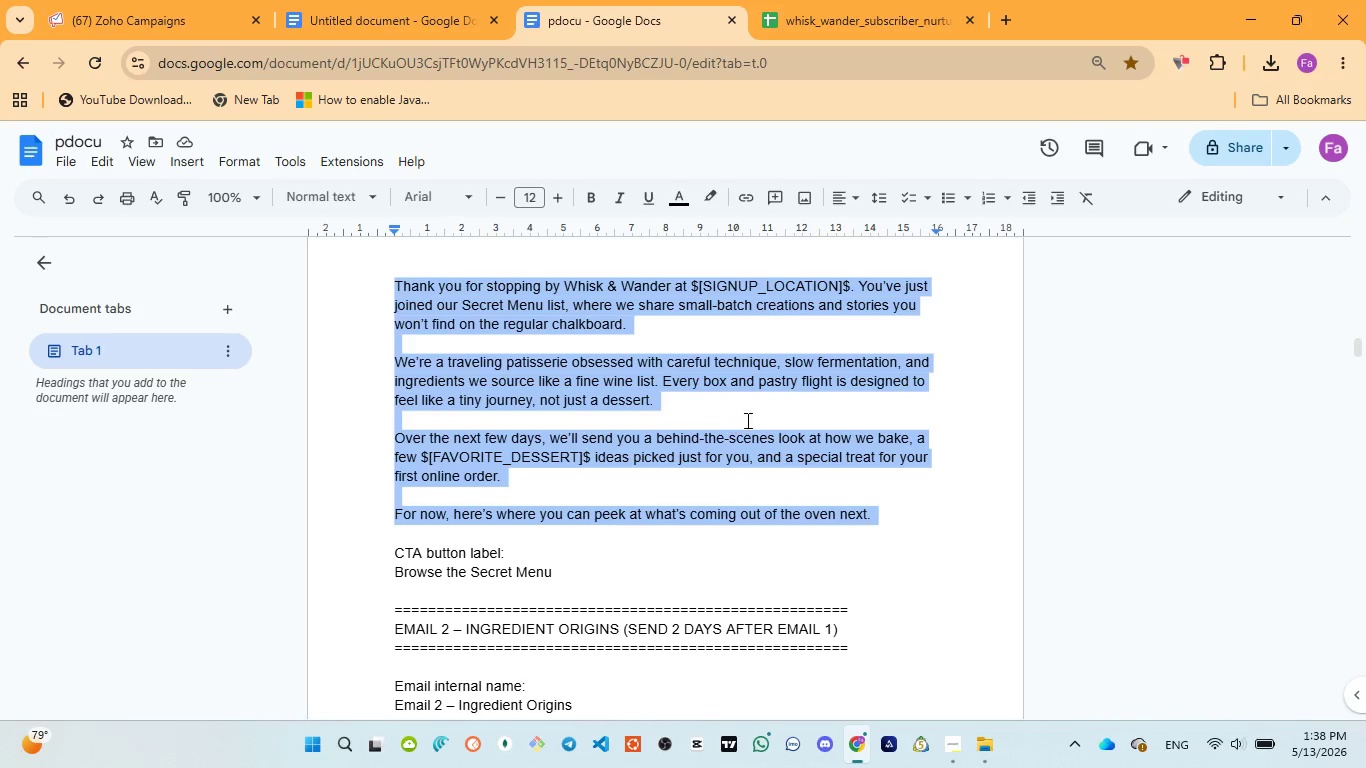 
wait(6.75)
 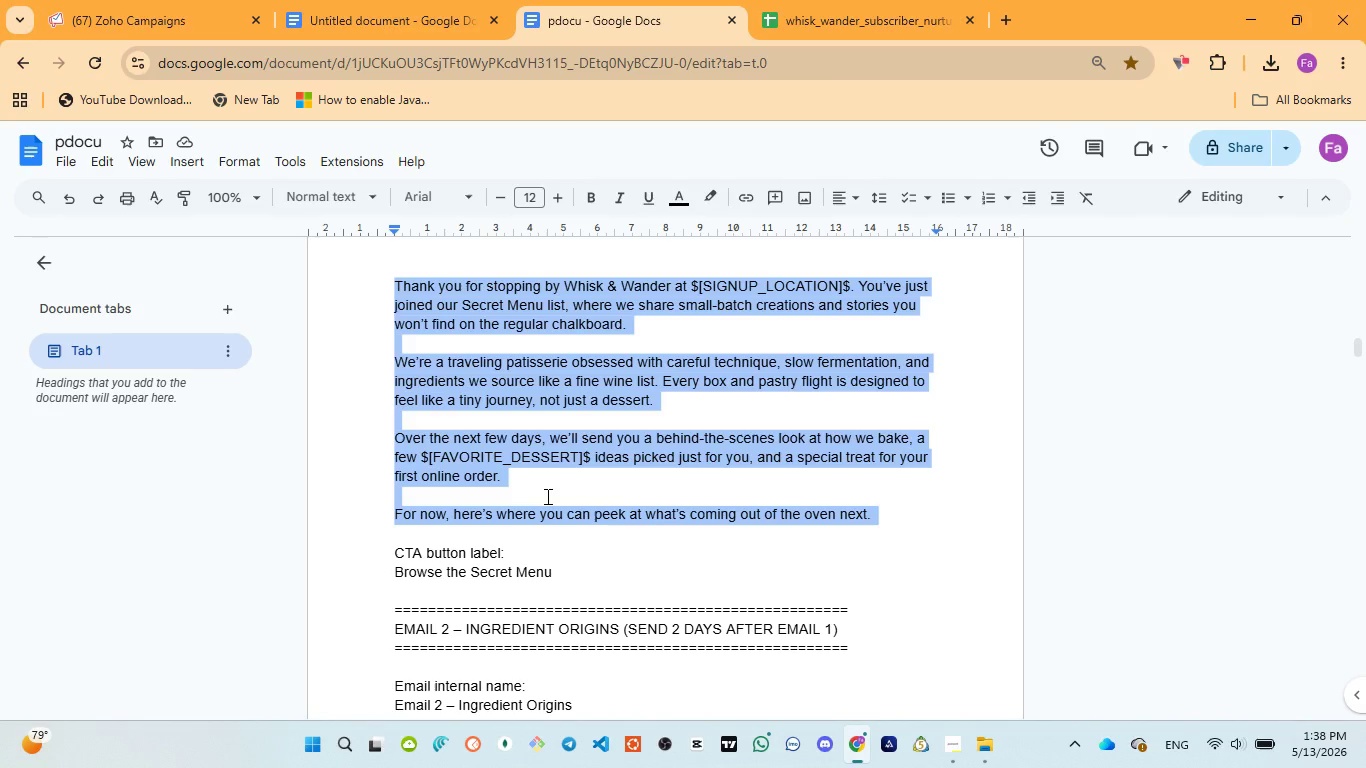 
left_click([134, 5])
 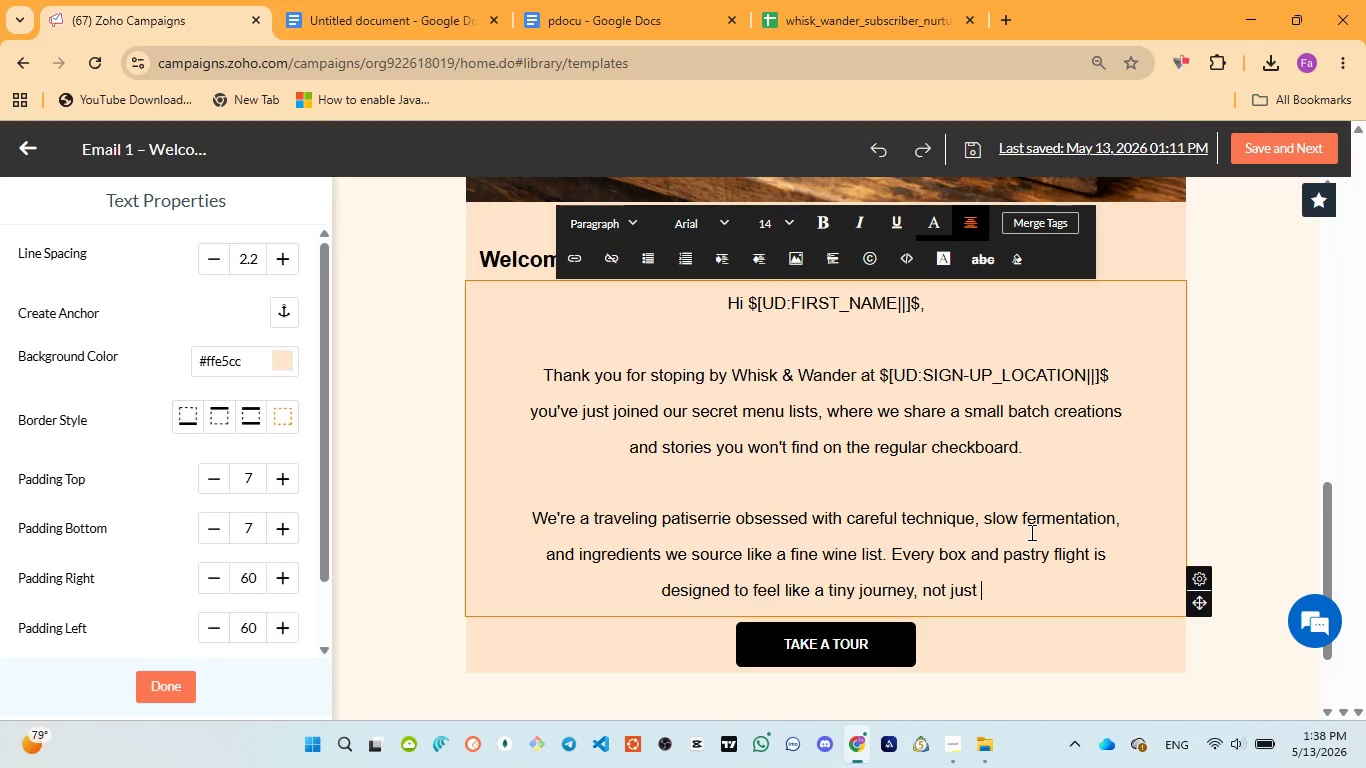 
type(a dessert.)
 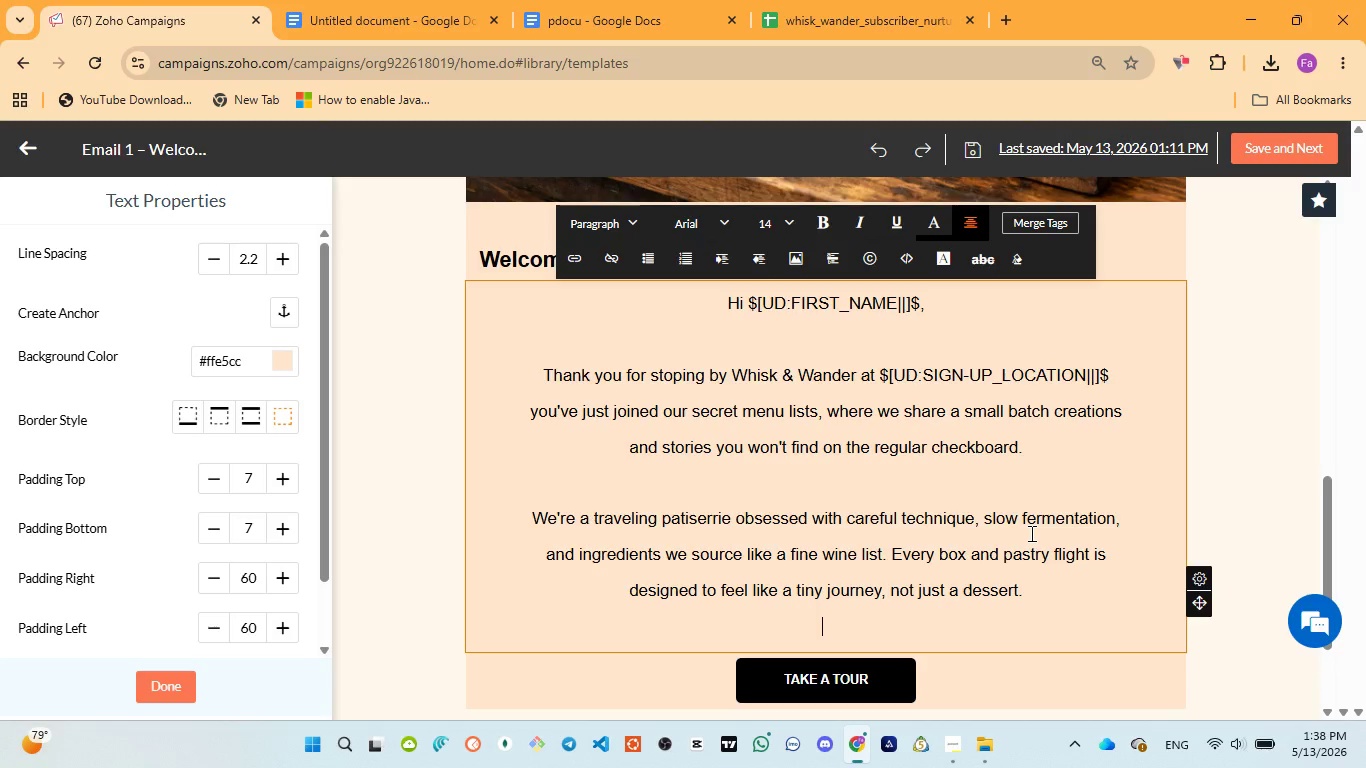 
key(Enter)
 